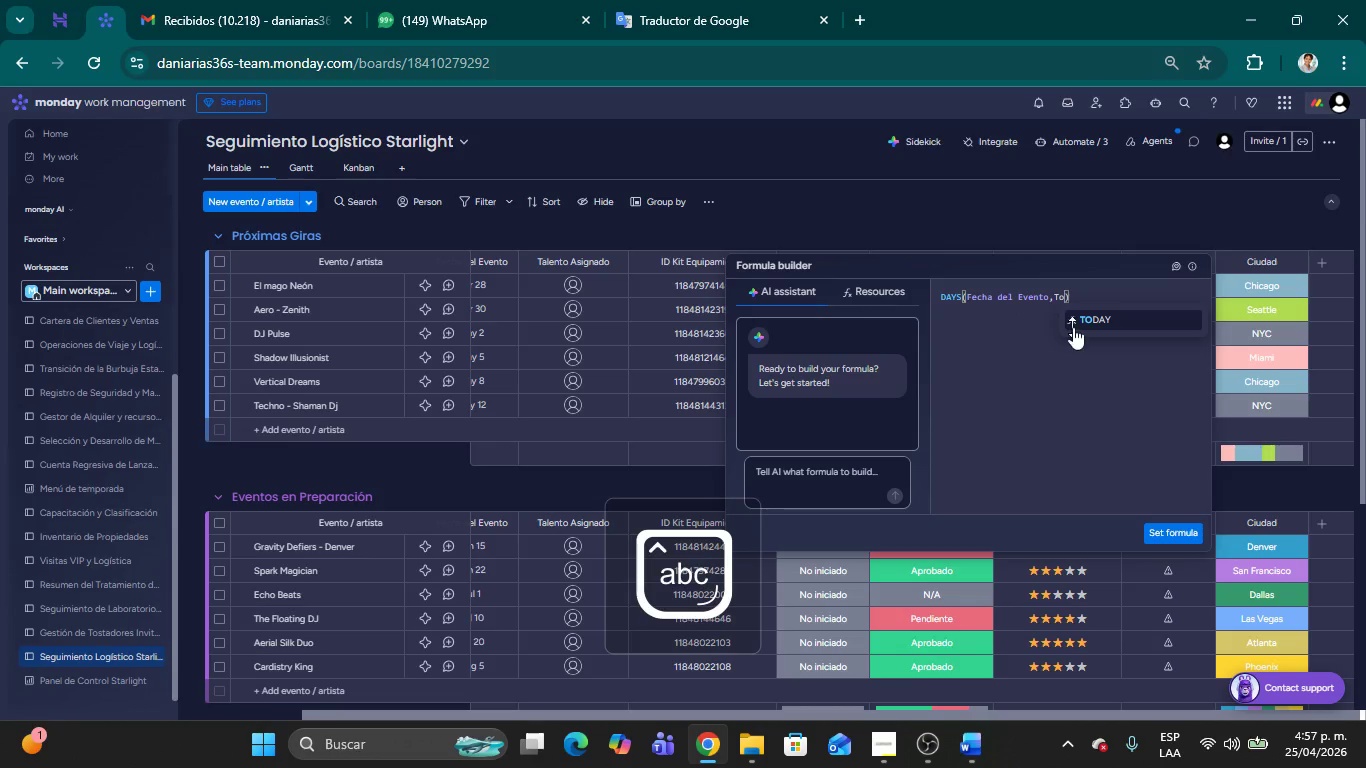 
left_click([1083, 327])
 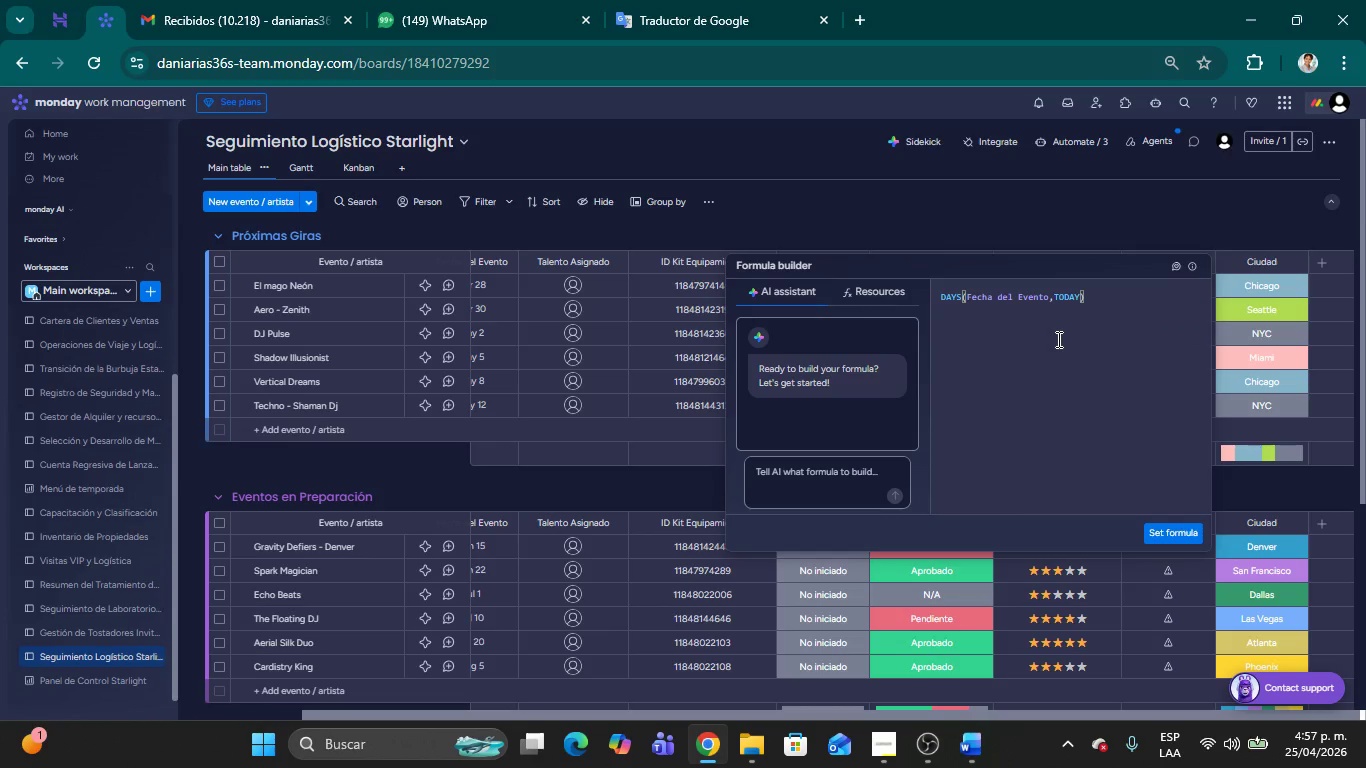 
wait(6.61)
 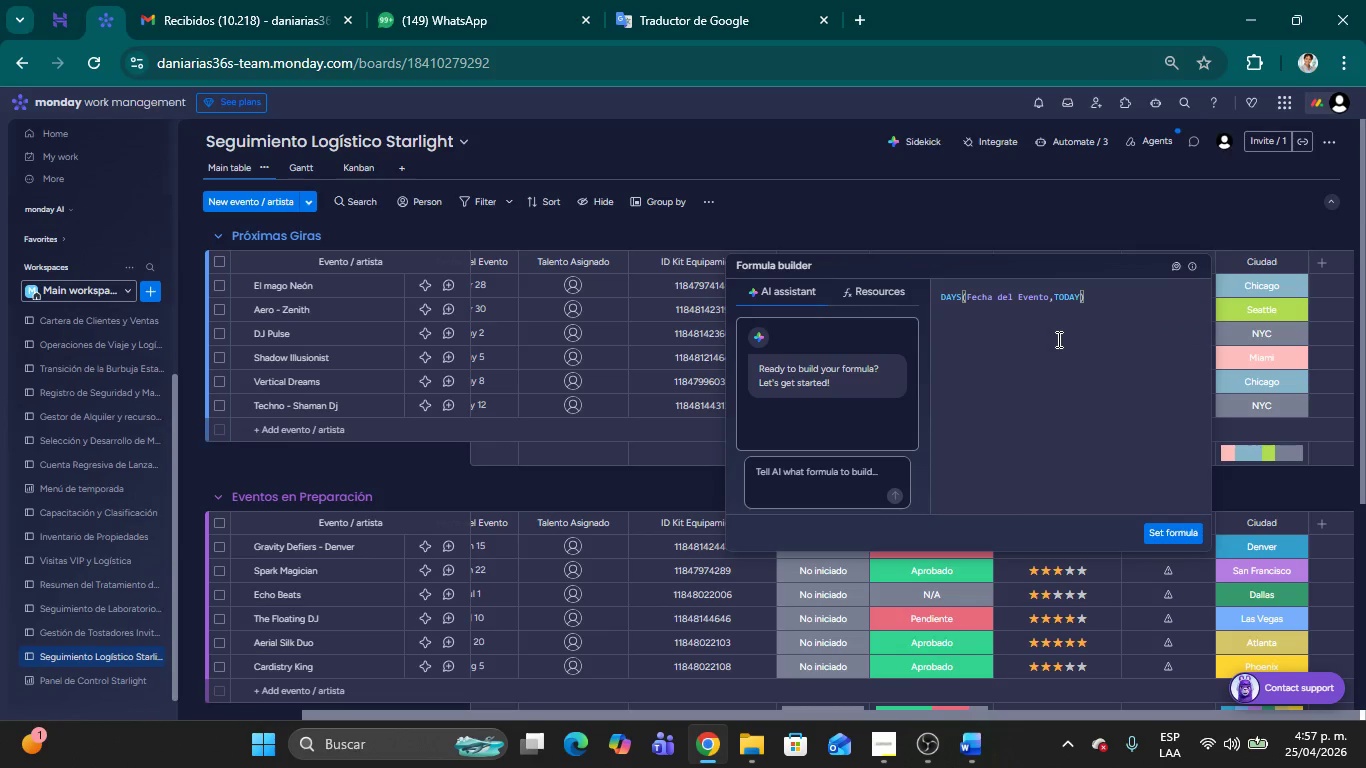 
key(Shift+8)
 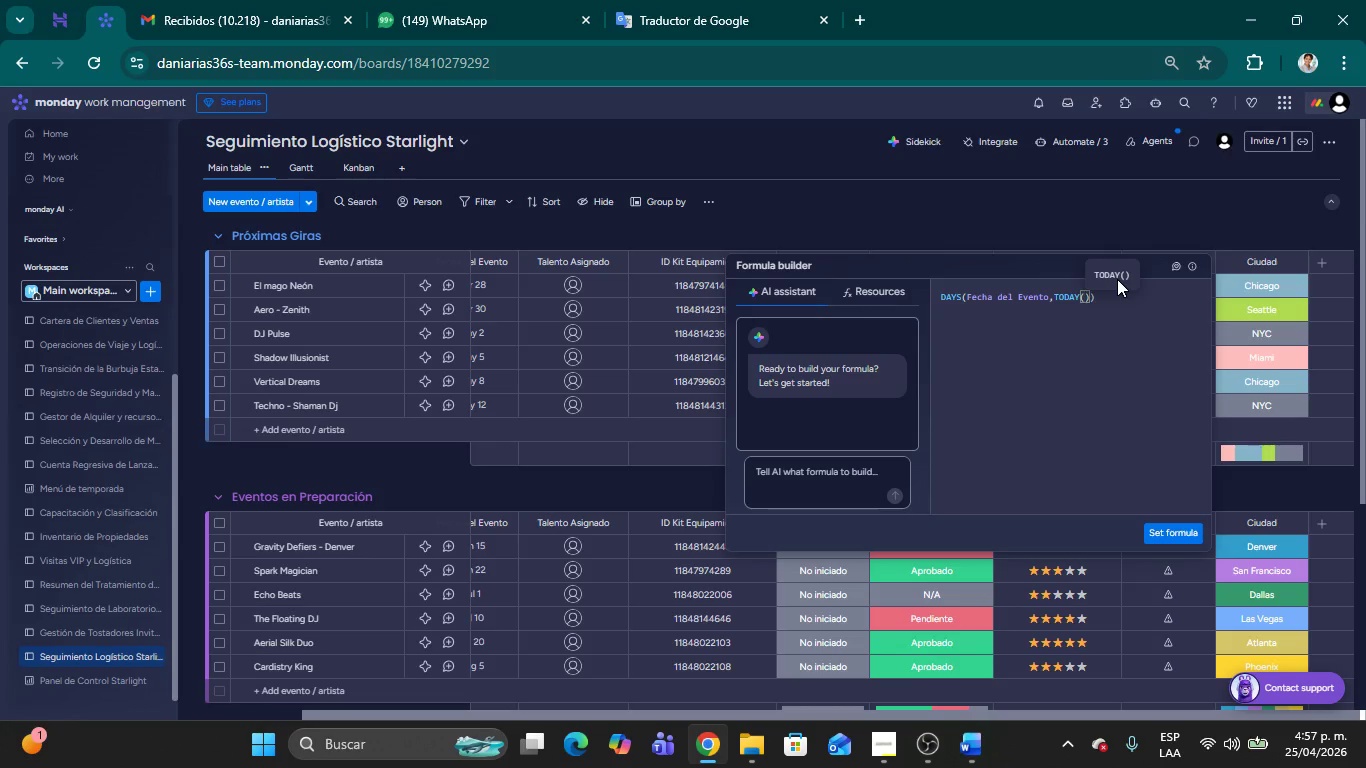 
left_click([1101, 273])
 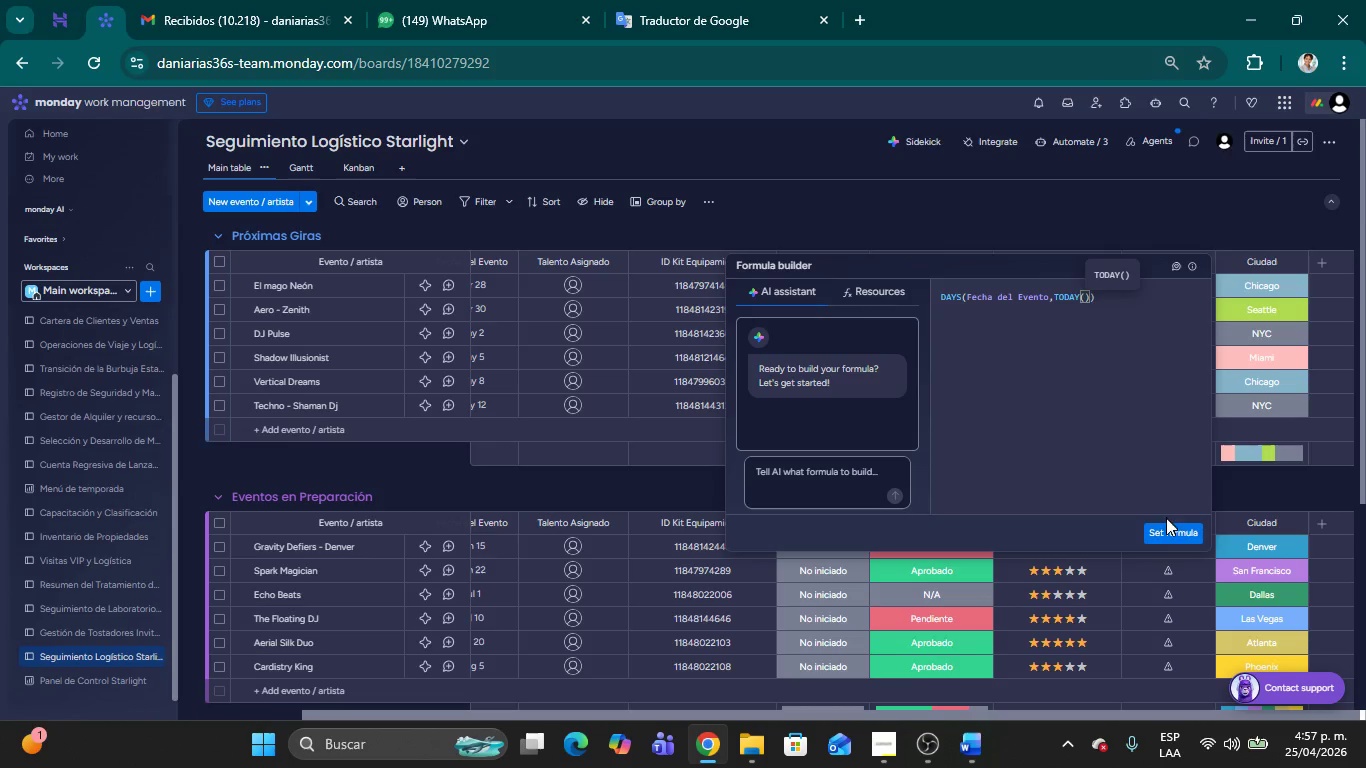 
left_click([1167, 532])
 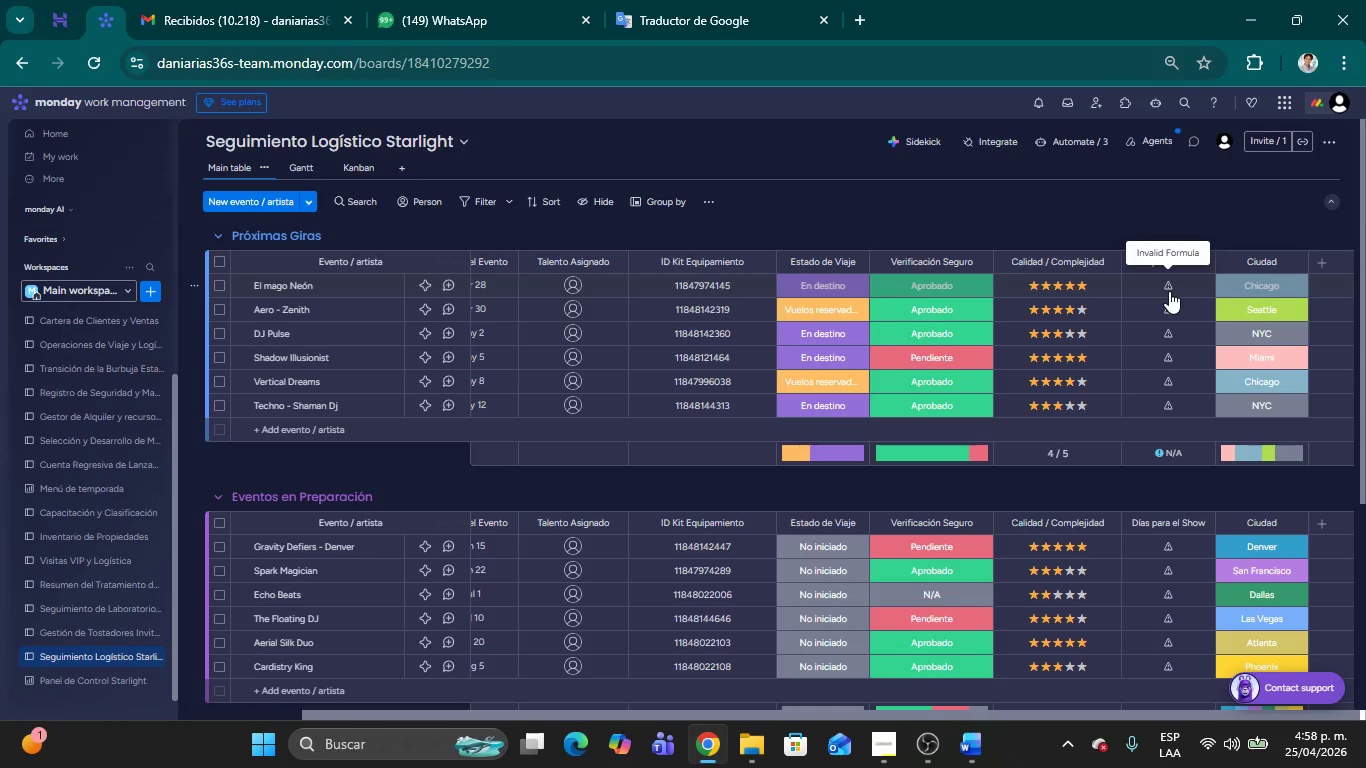 
wait(34.12)
 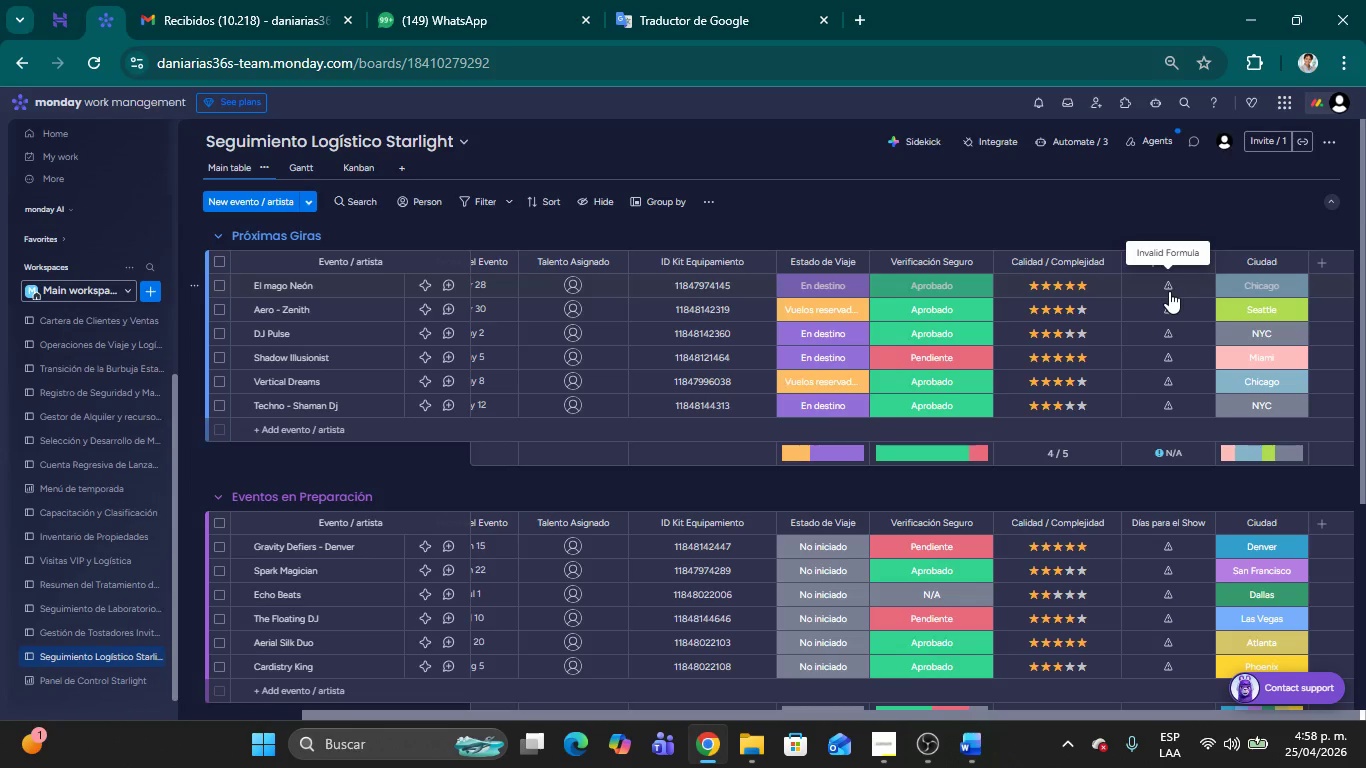 
mouse_move([1164, 321])
 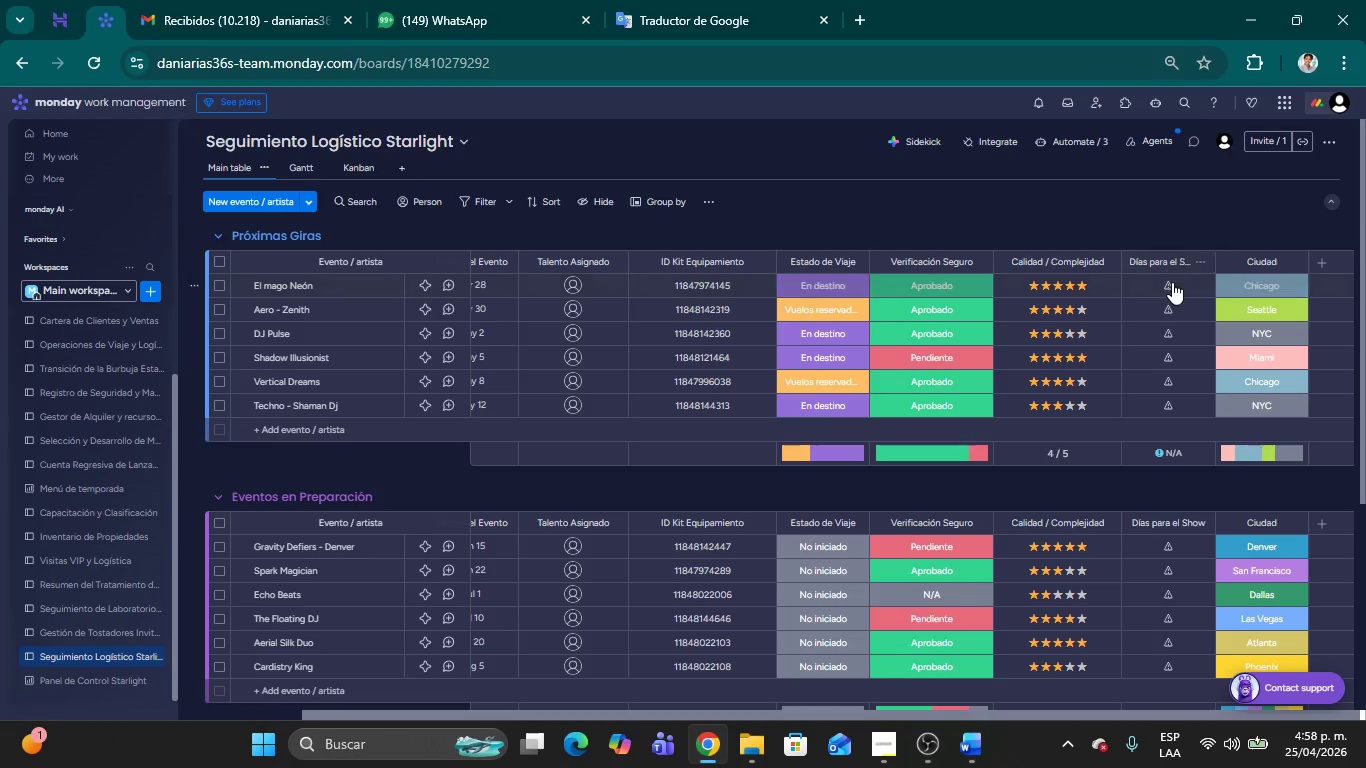 
left_click([1172, 282])
 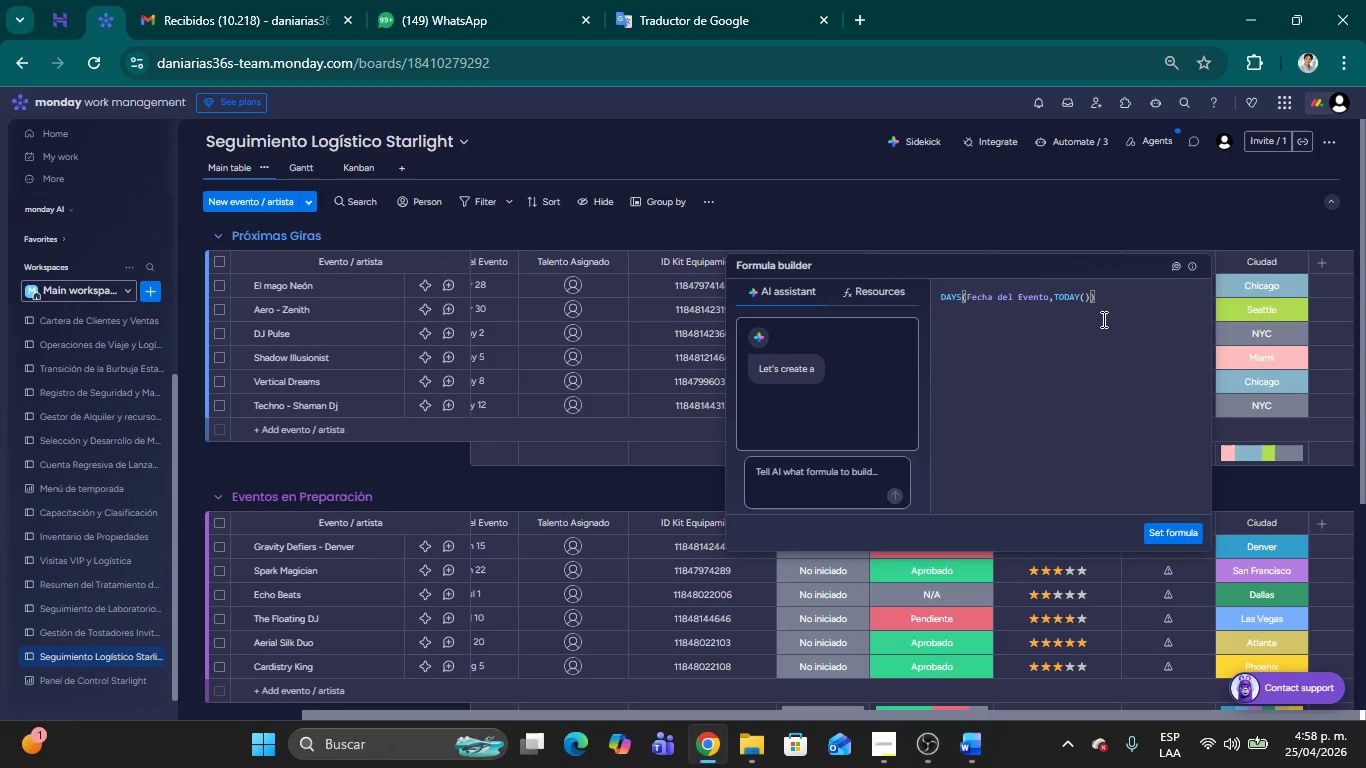 
left_click_drag(start_coordinate=[1114, 300], to_coordinate=[935, 290])
 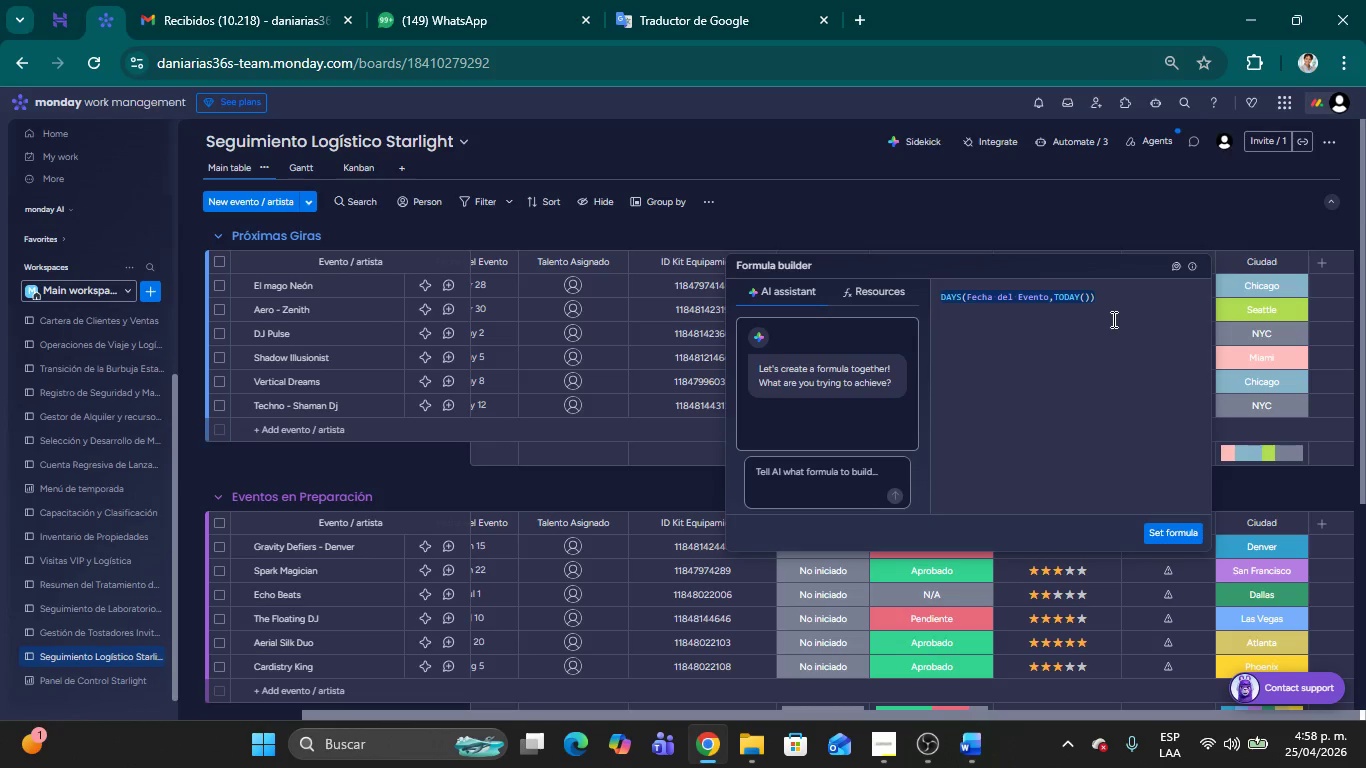 
key(Backspace)
 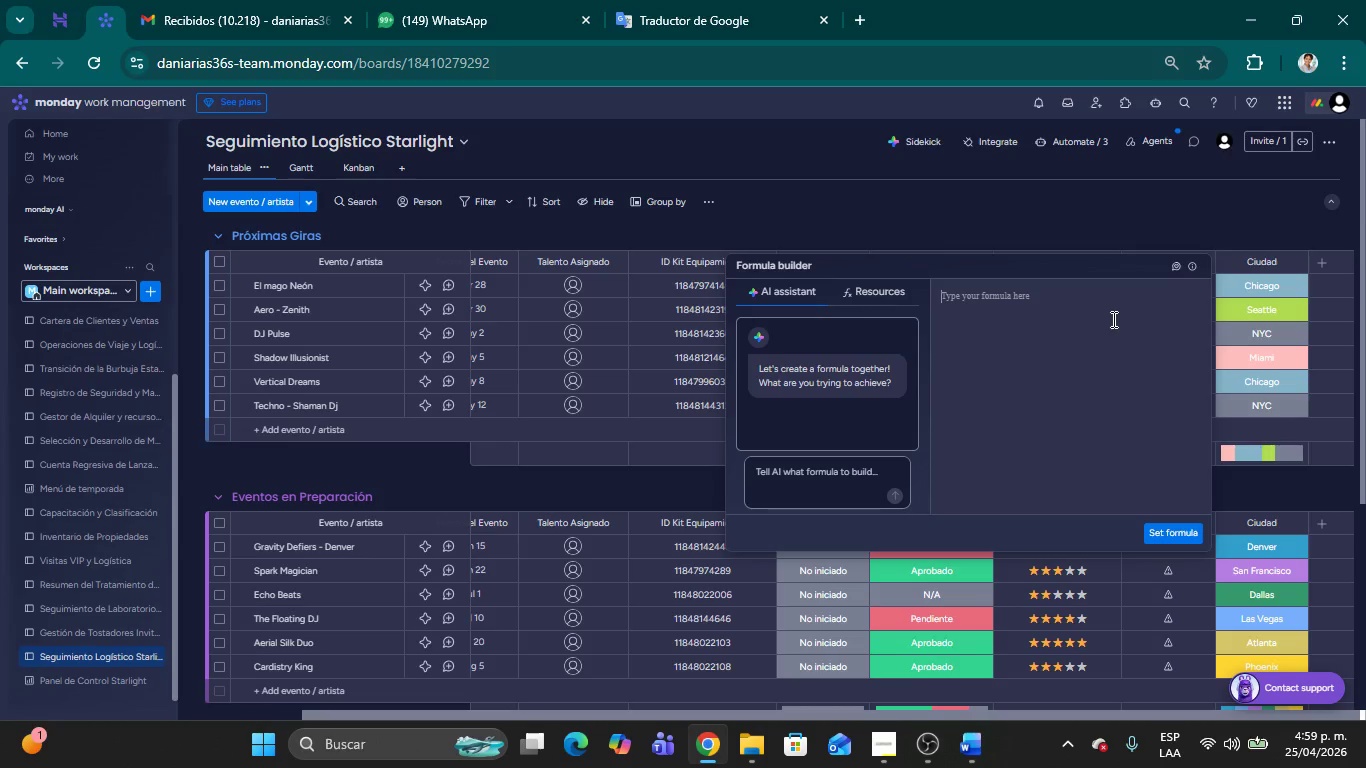 
wait(39.03)
 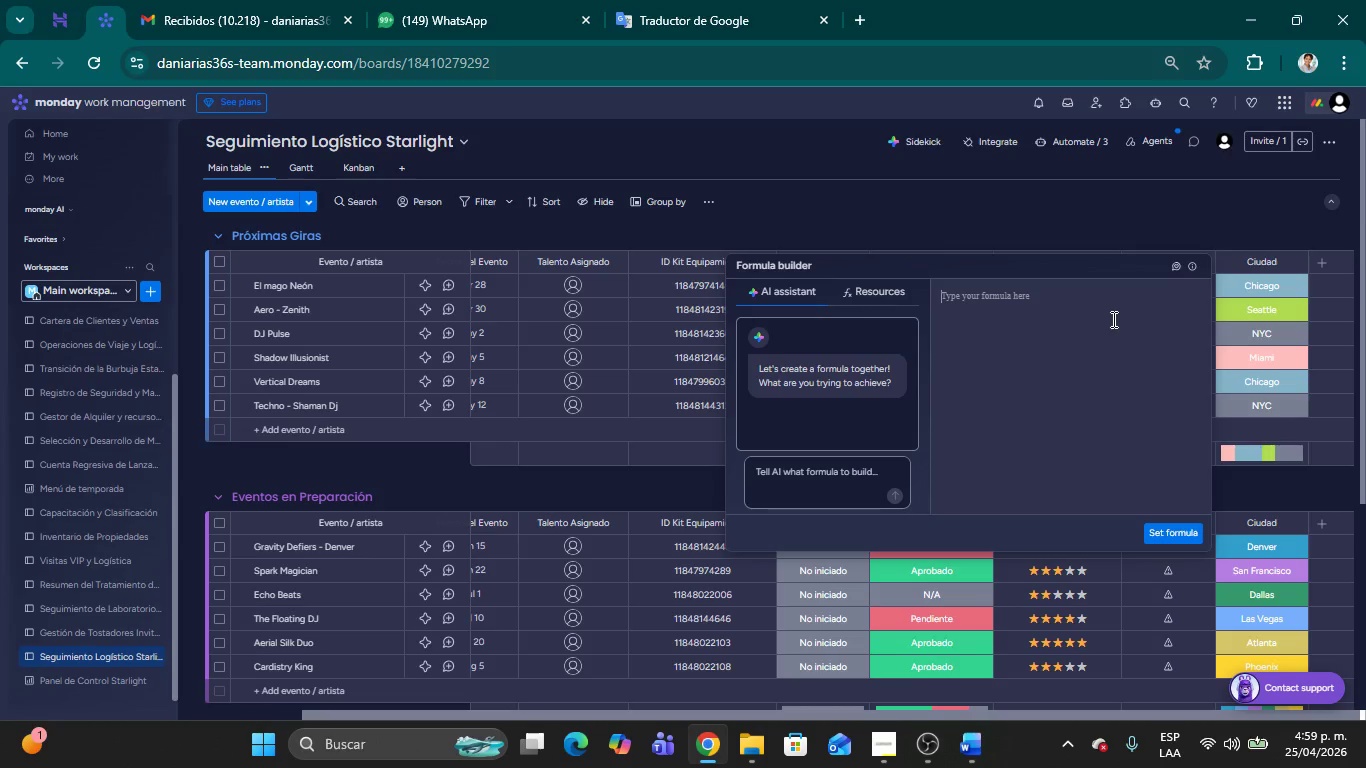 
key(CapsLock)
 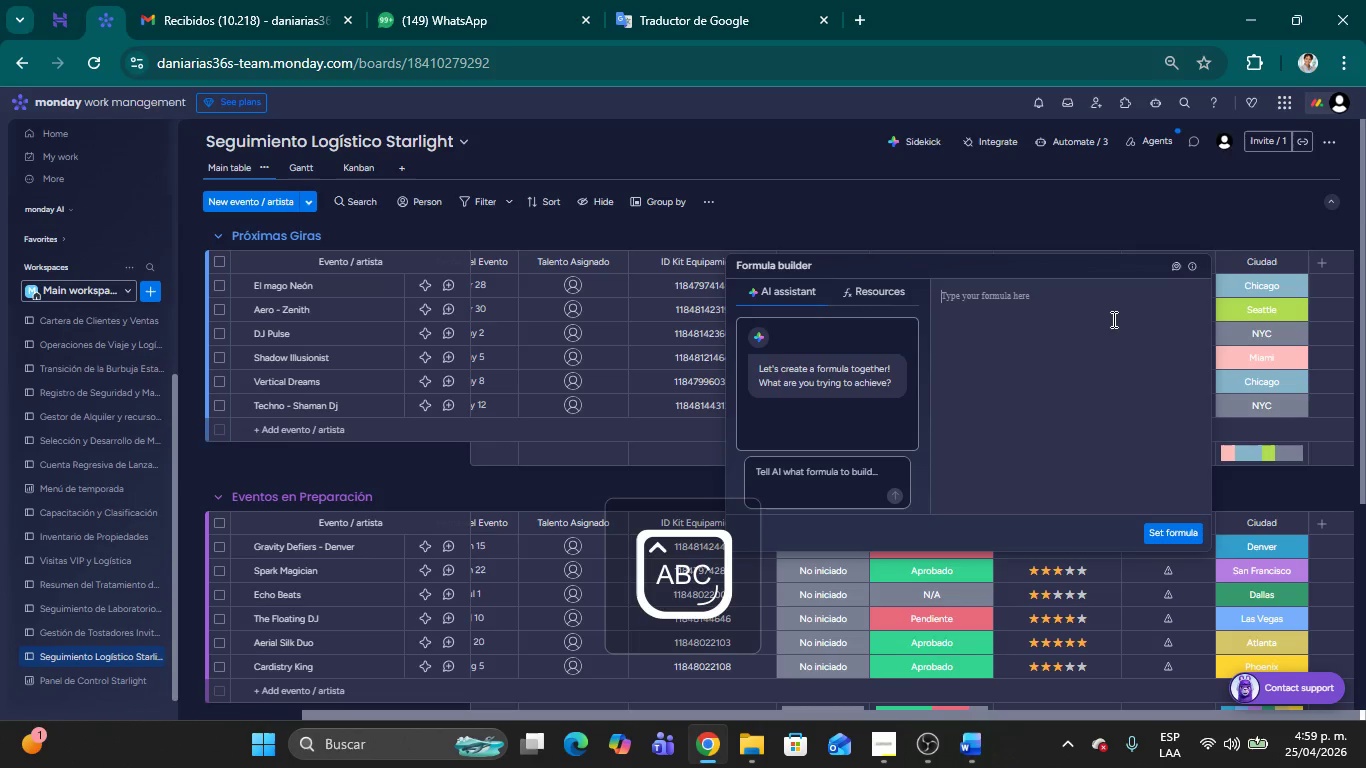 
key(D)
 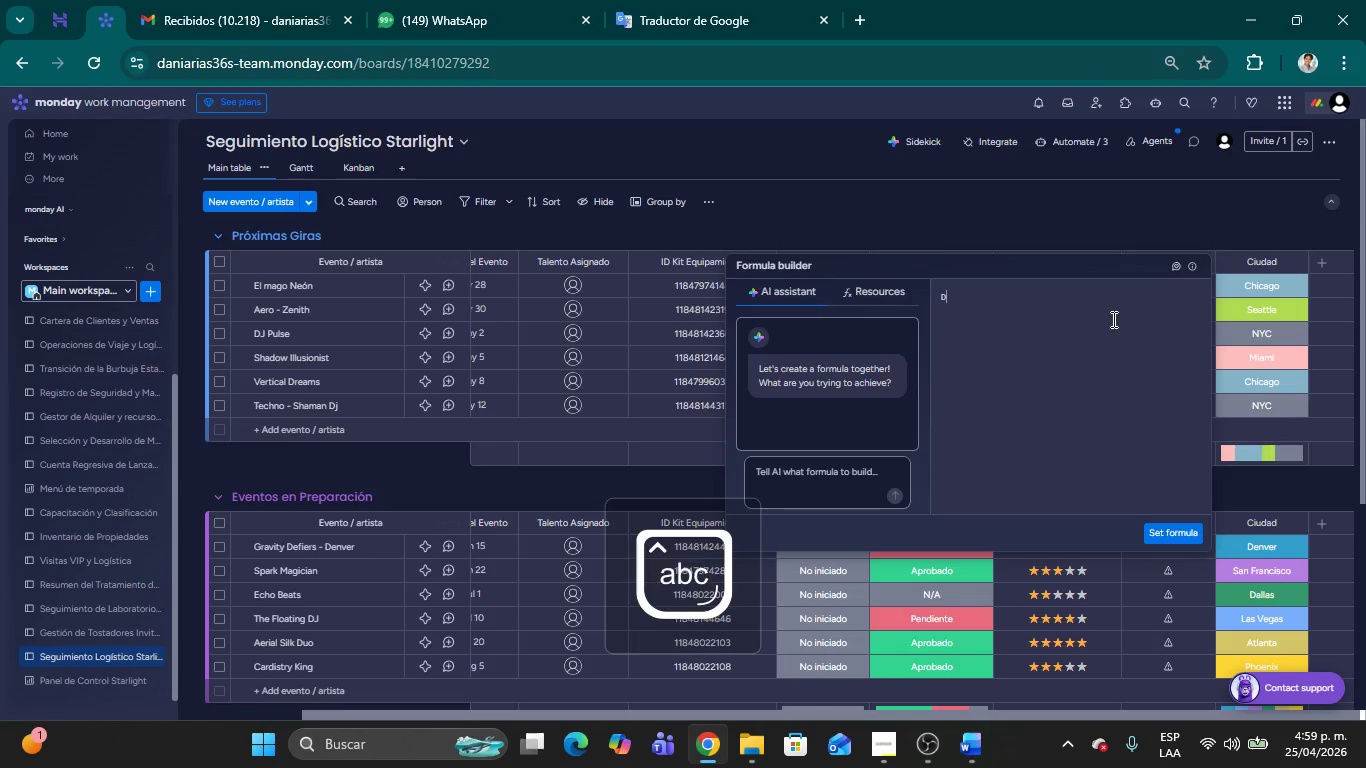 
key(CapsLock)
 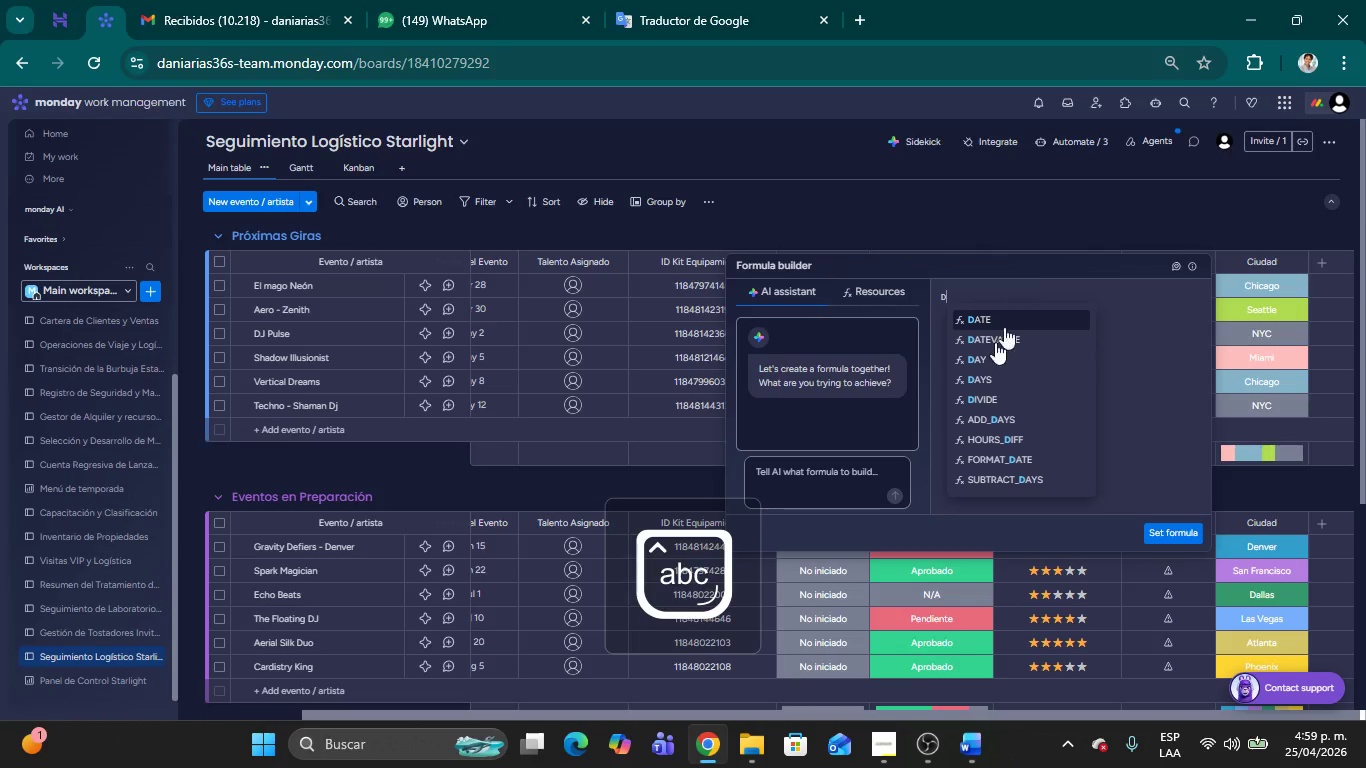 
left_click([975, 380])
 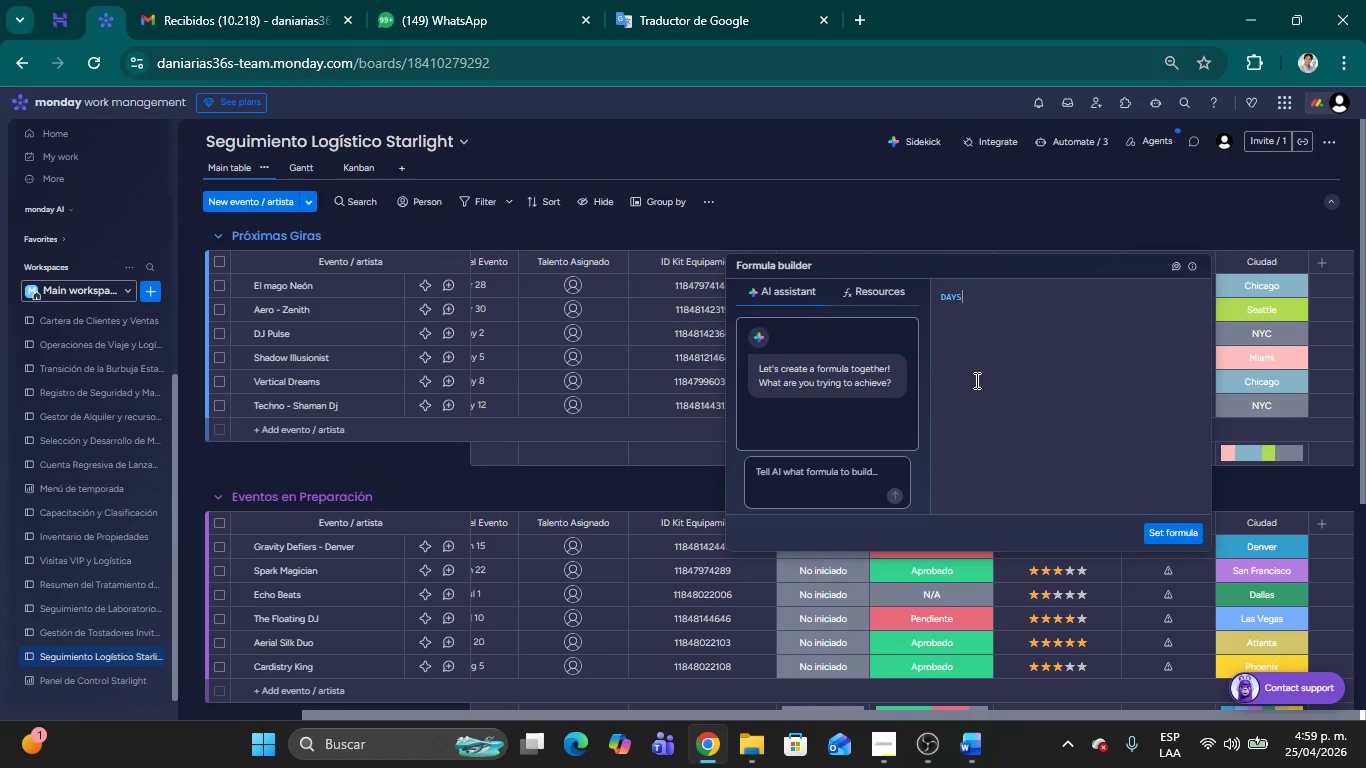 
key(Shift+ShiftRight)
 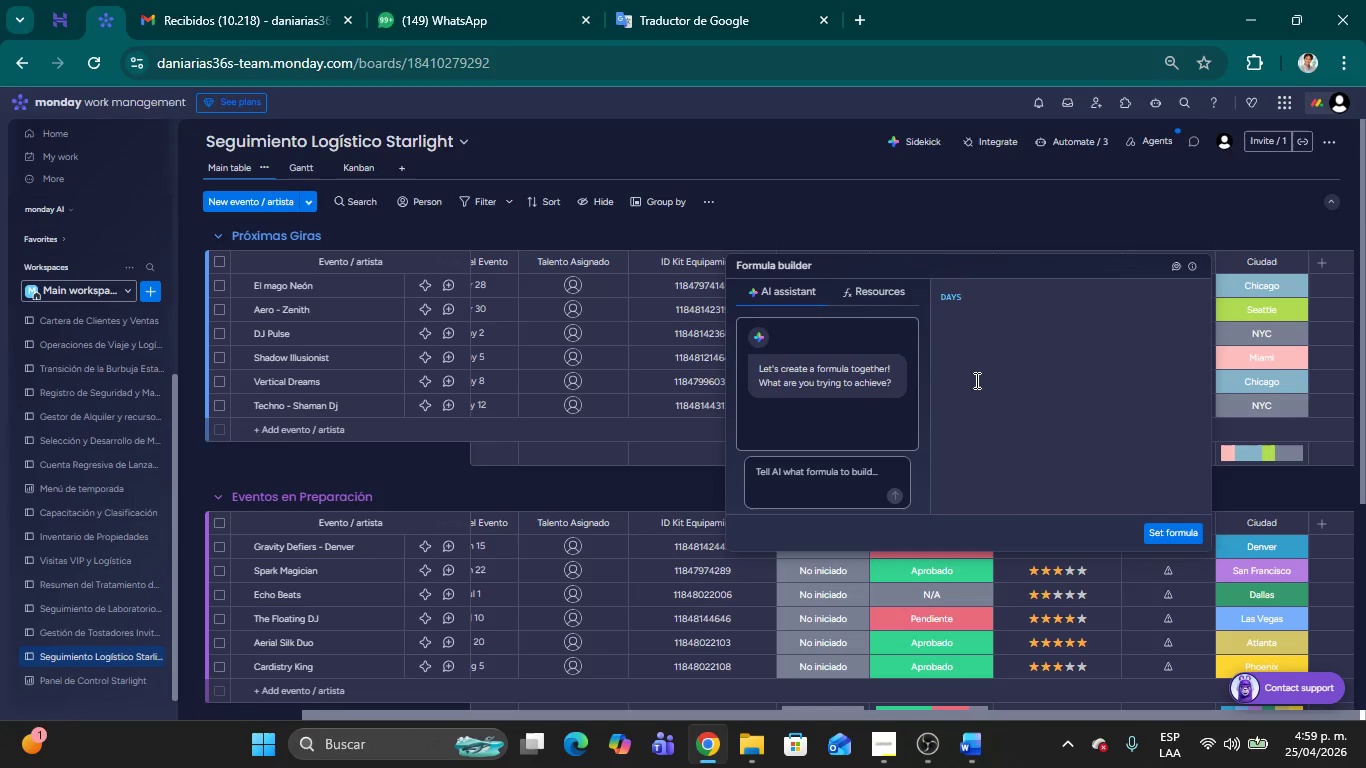 
key(Shift+8)
 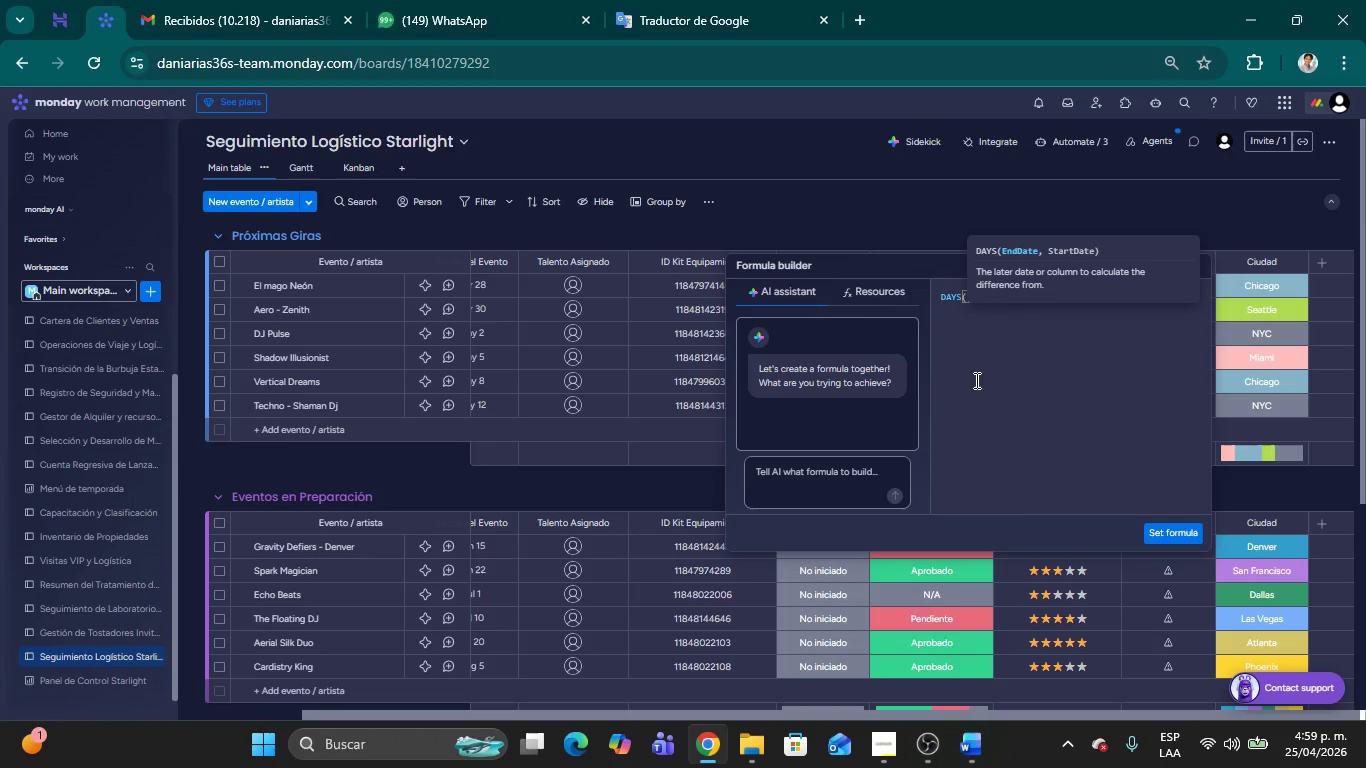 
type('fe)
 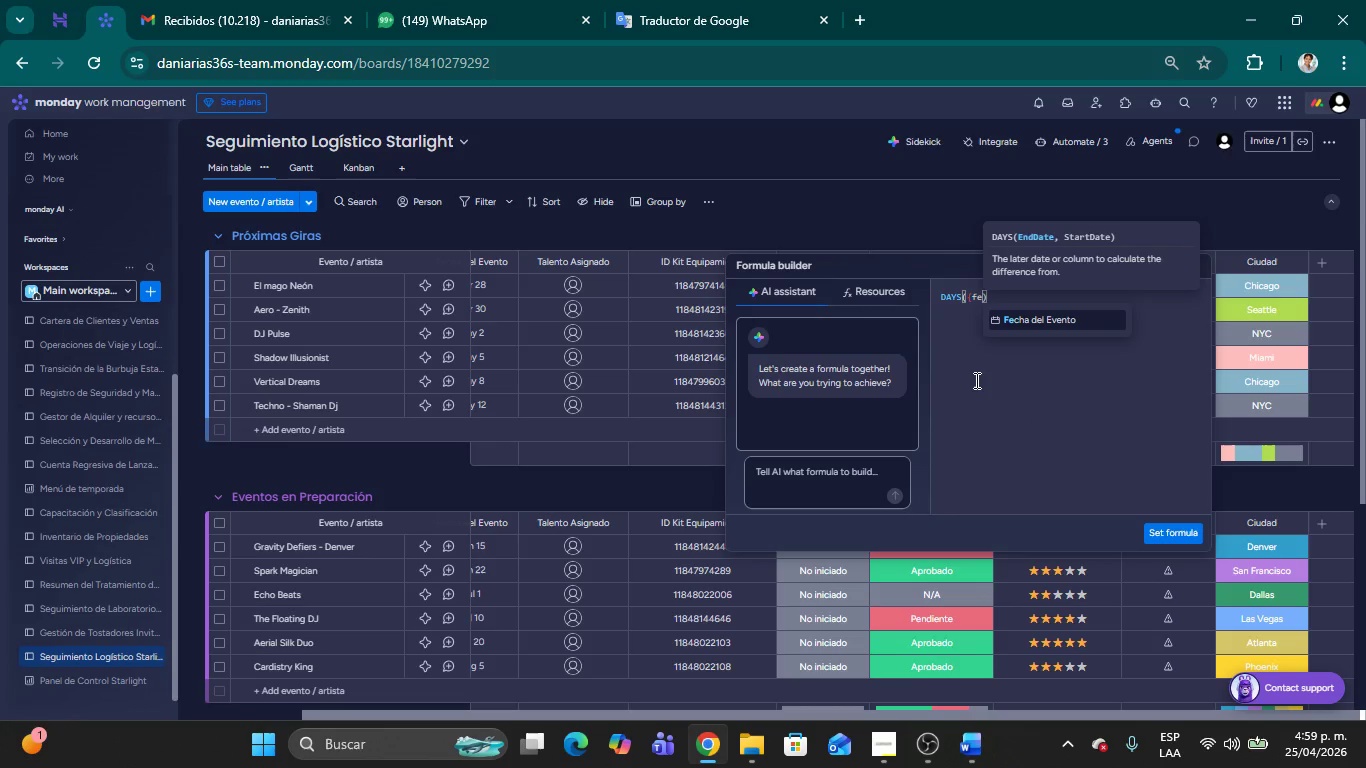 
left_click([1057, 322])
 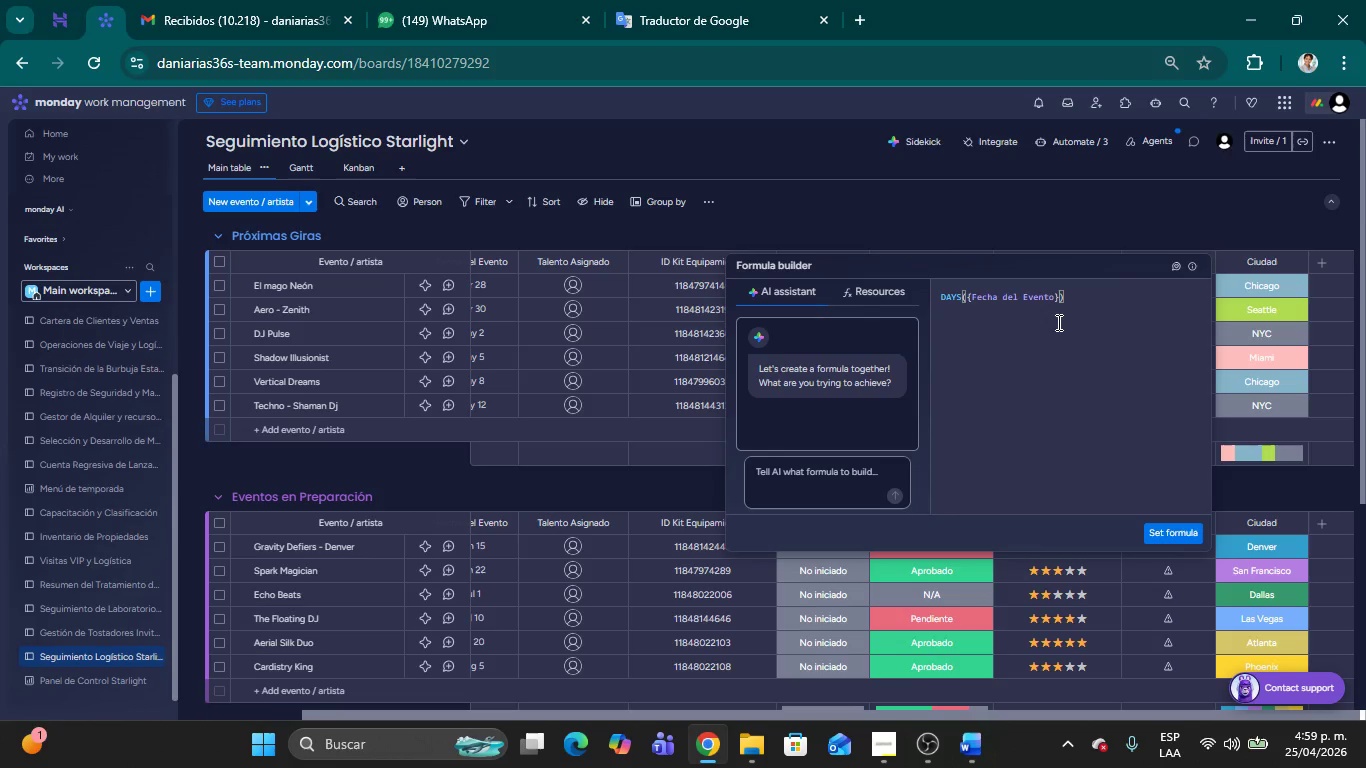 
wait(7.45)
 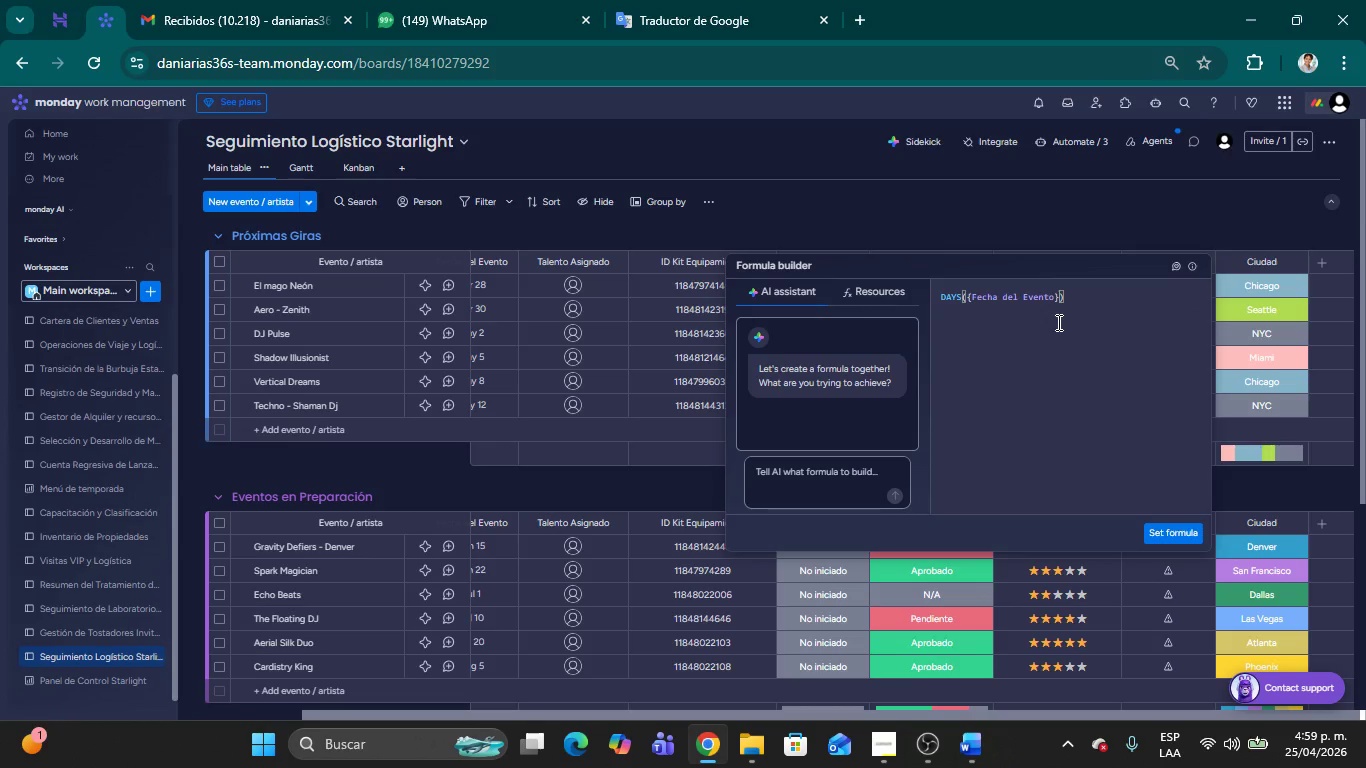 
type(/)
key(Backspace)
type(,TO)
 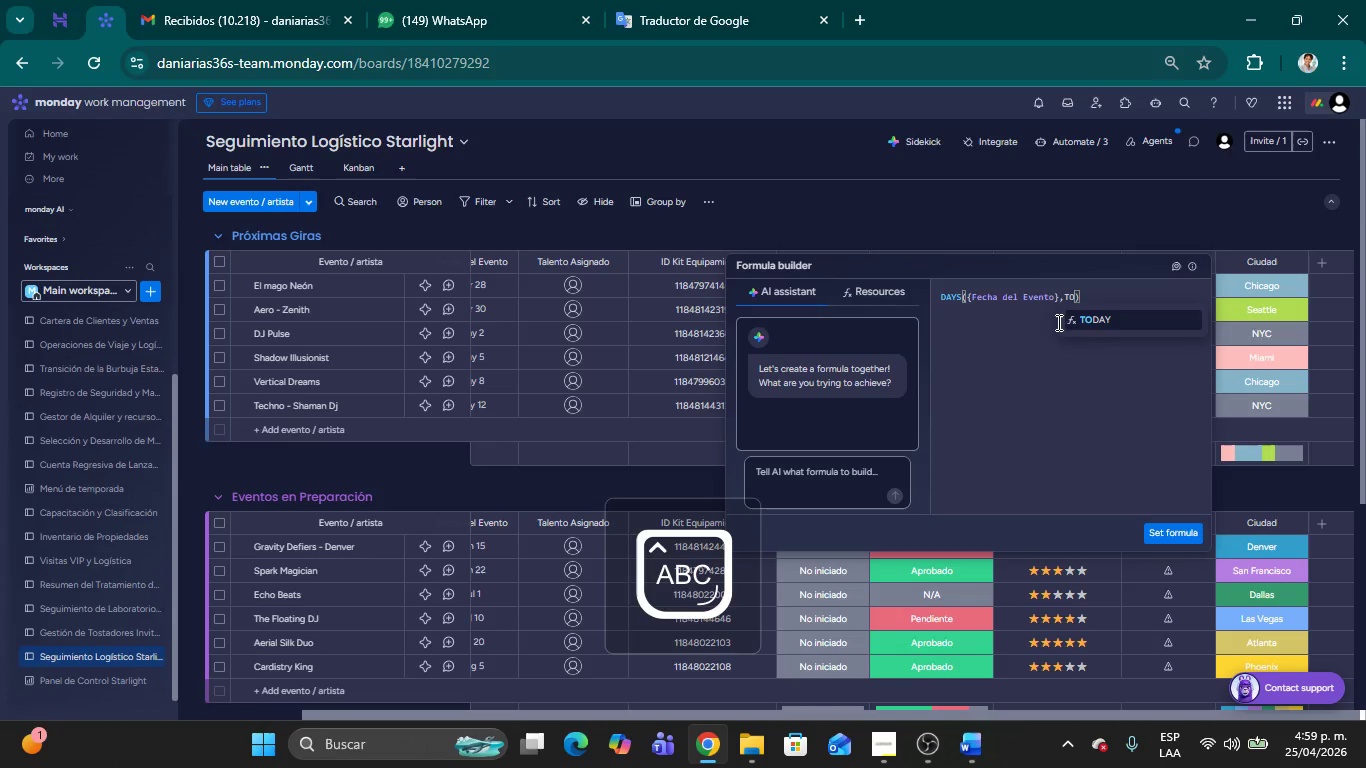 
left_click([1089, 323])
 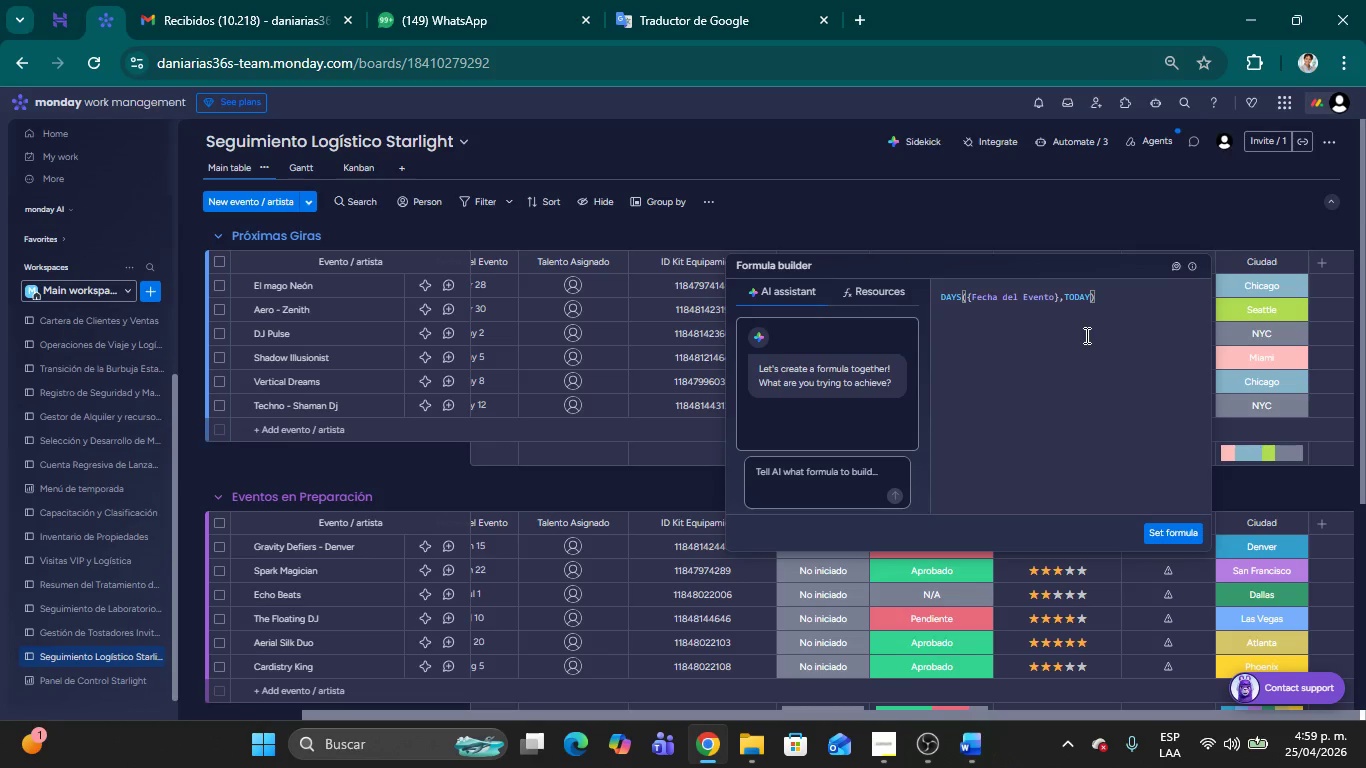 
key(Shift+8)
 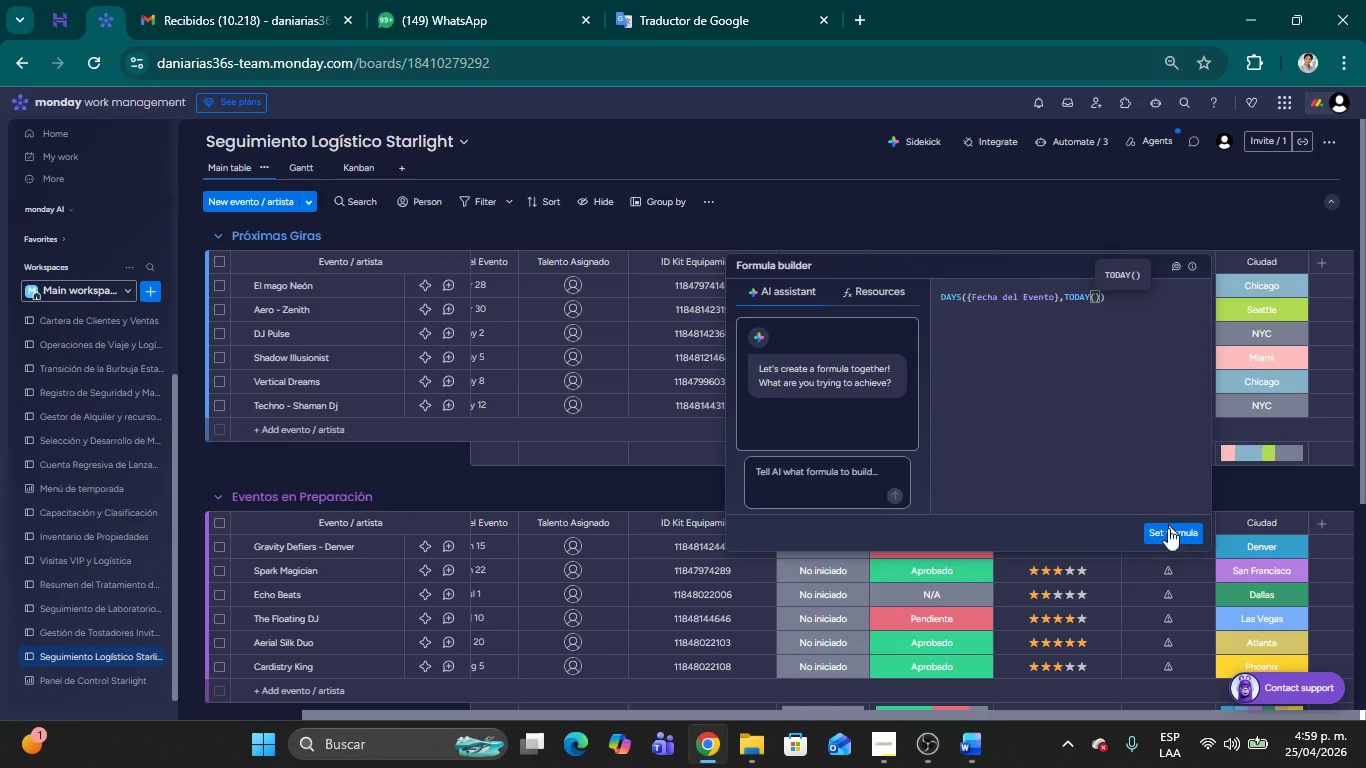 
left_click([1165, 536])
 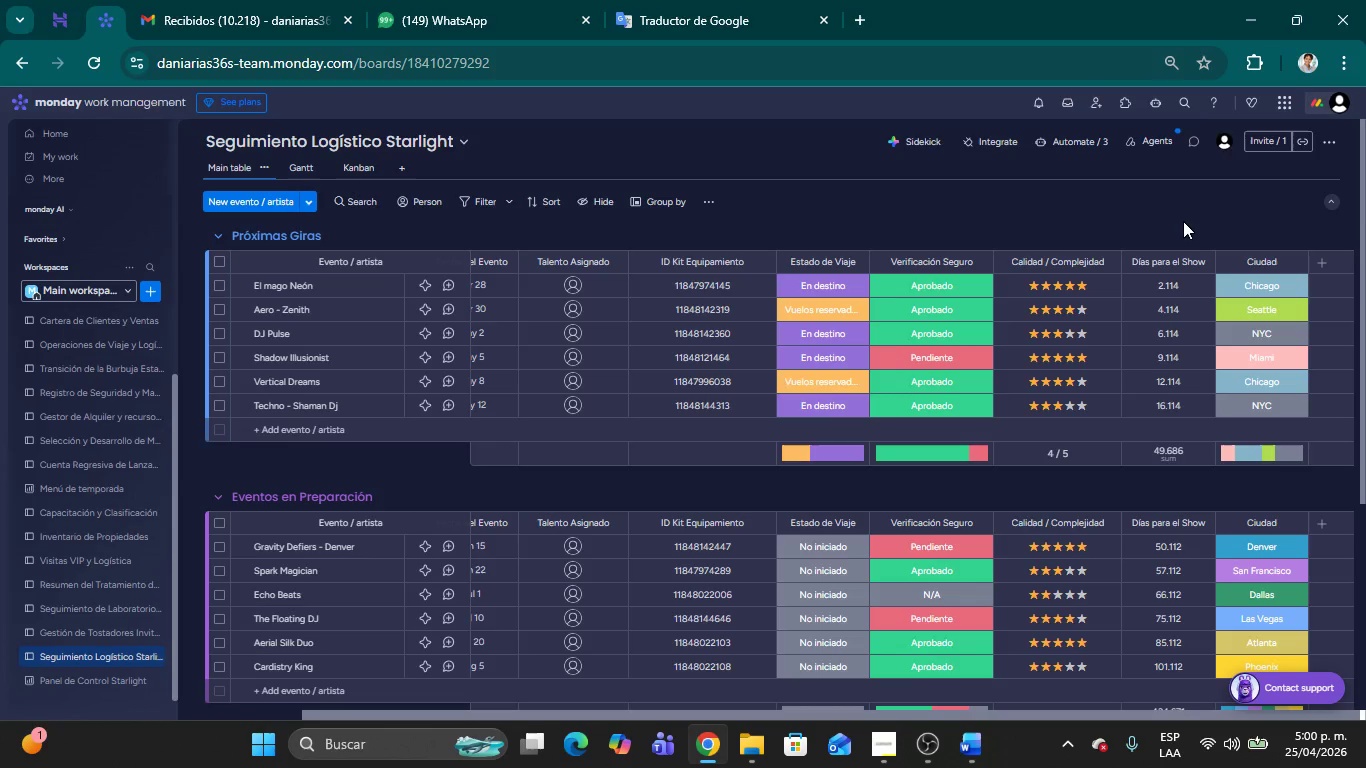 
wait(50.67)
 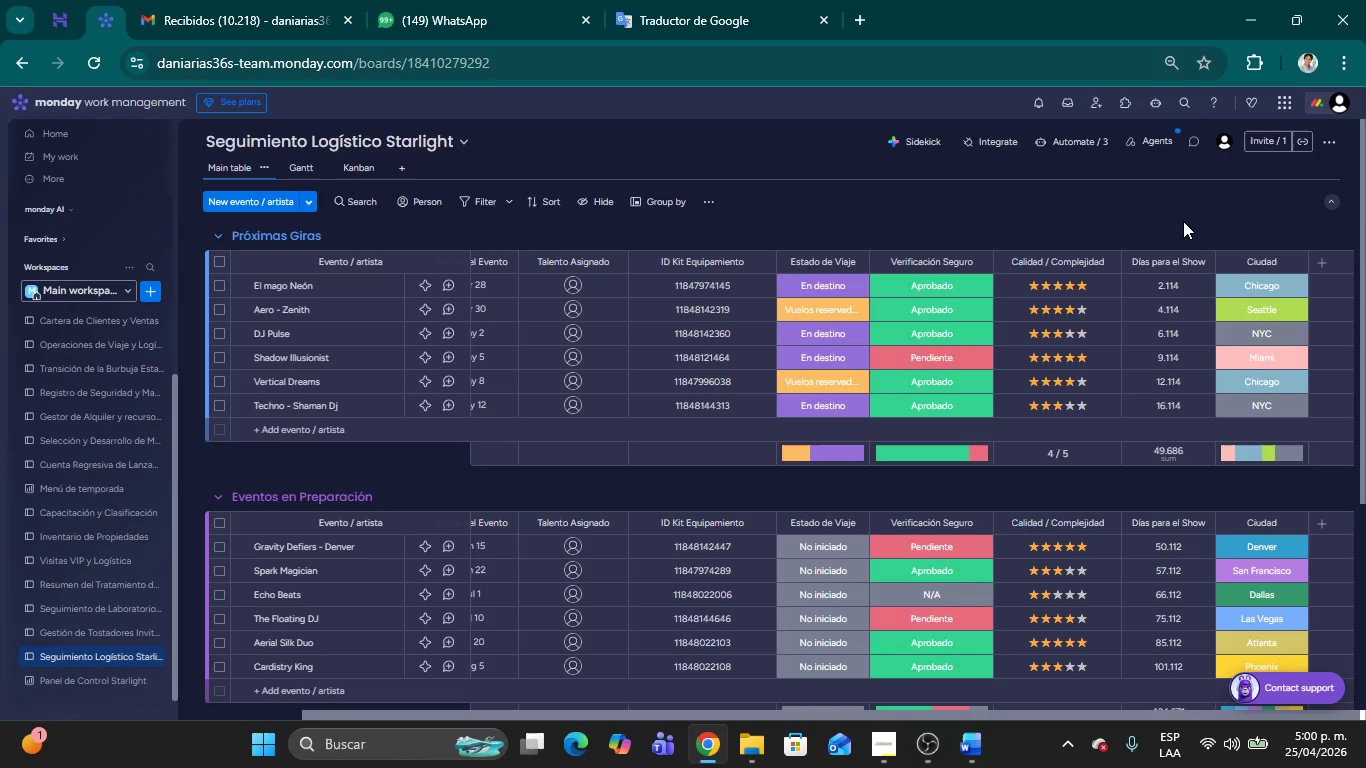 
left_click([1169, 226])
 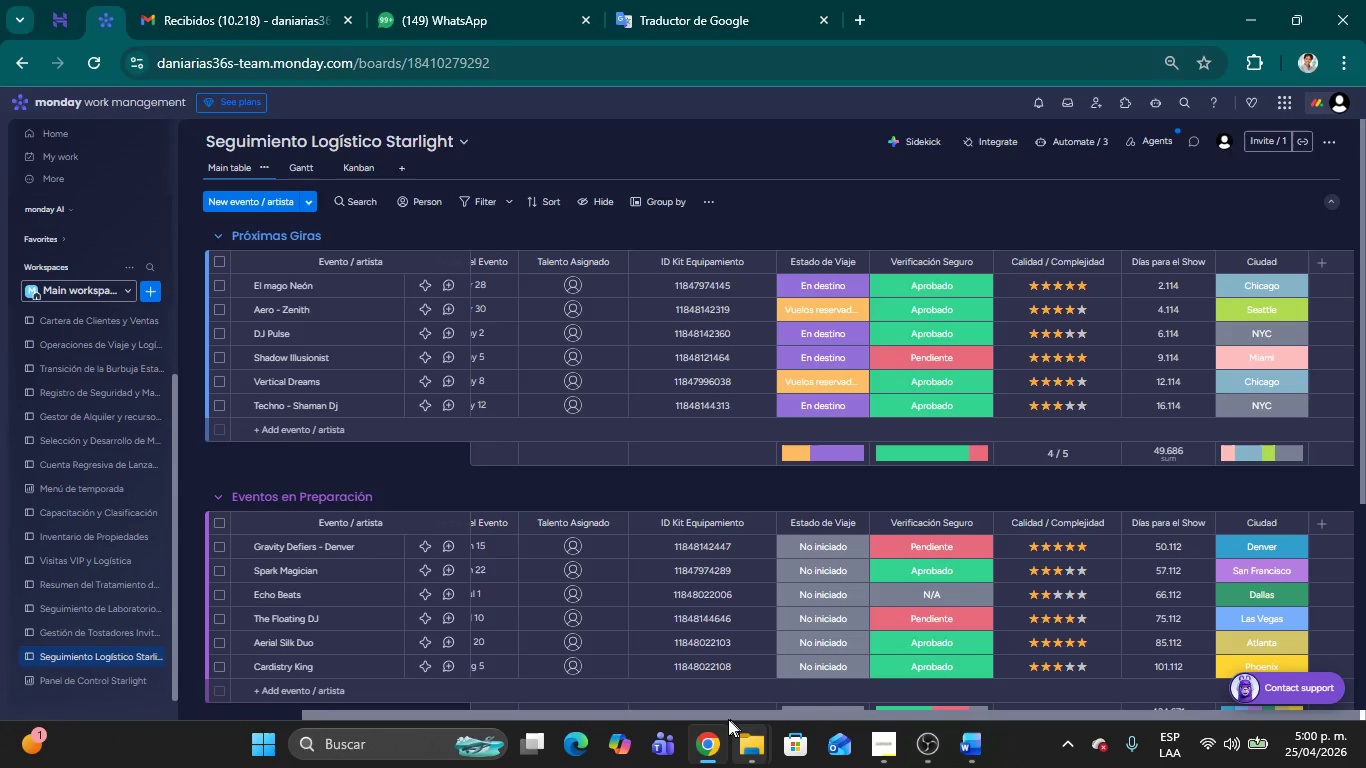 
left_click_drag(start_coordinate=[723, 716], to_coordinate=[511, 719])
 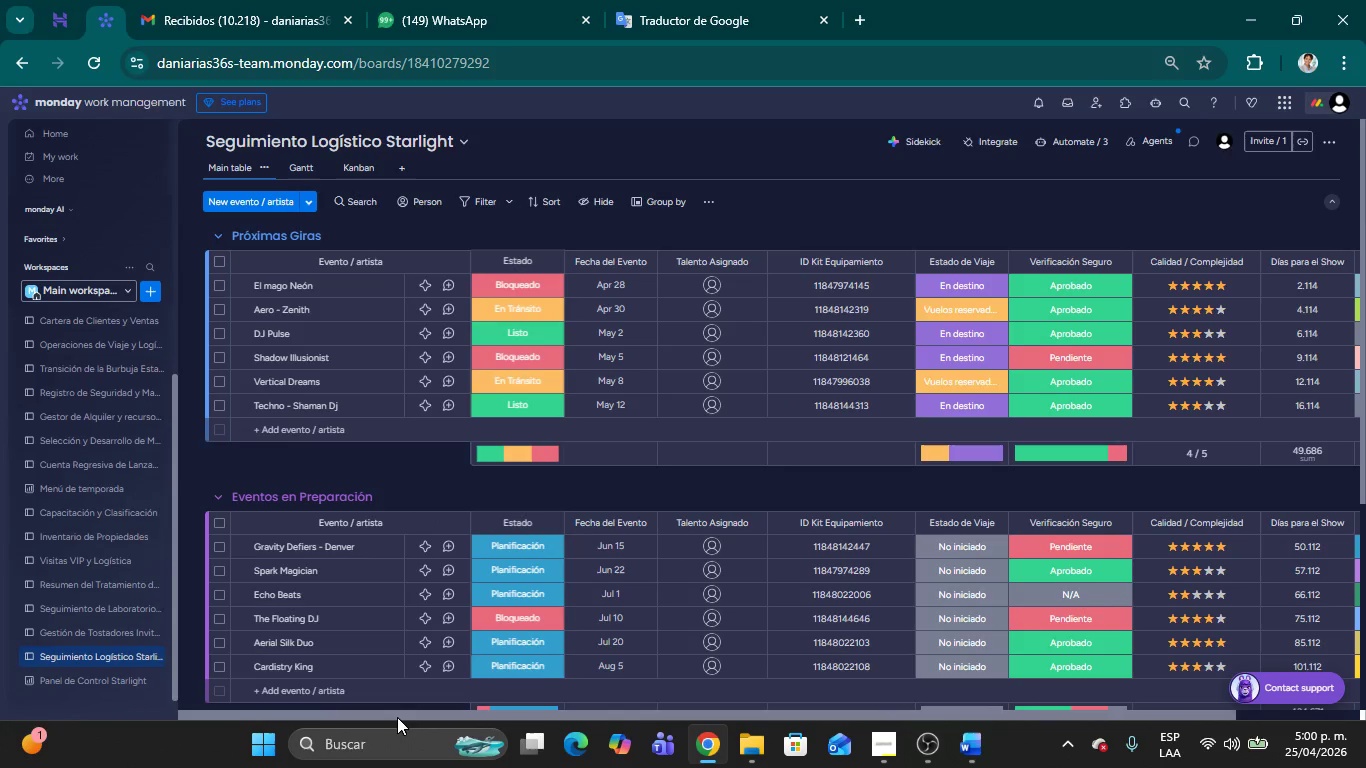 
left_click_drag(start_coordinate=[384, 714], to_coordinate=[293, 714])
 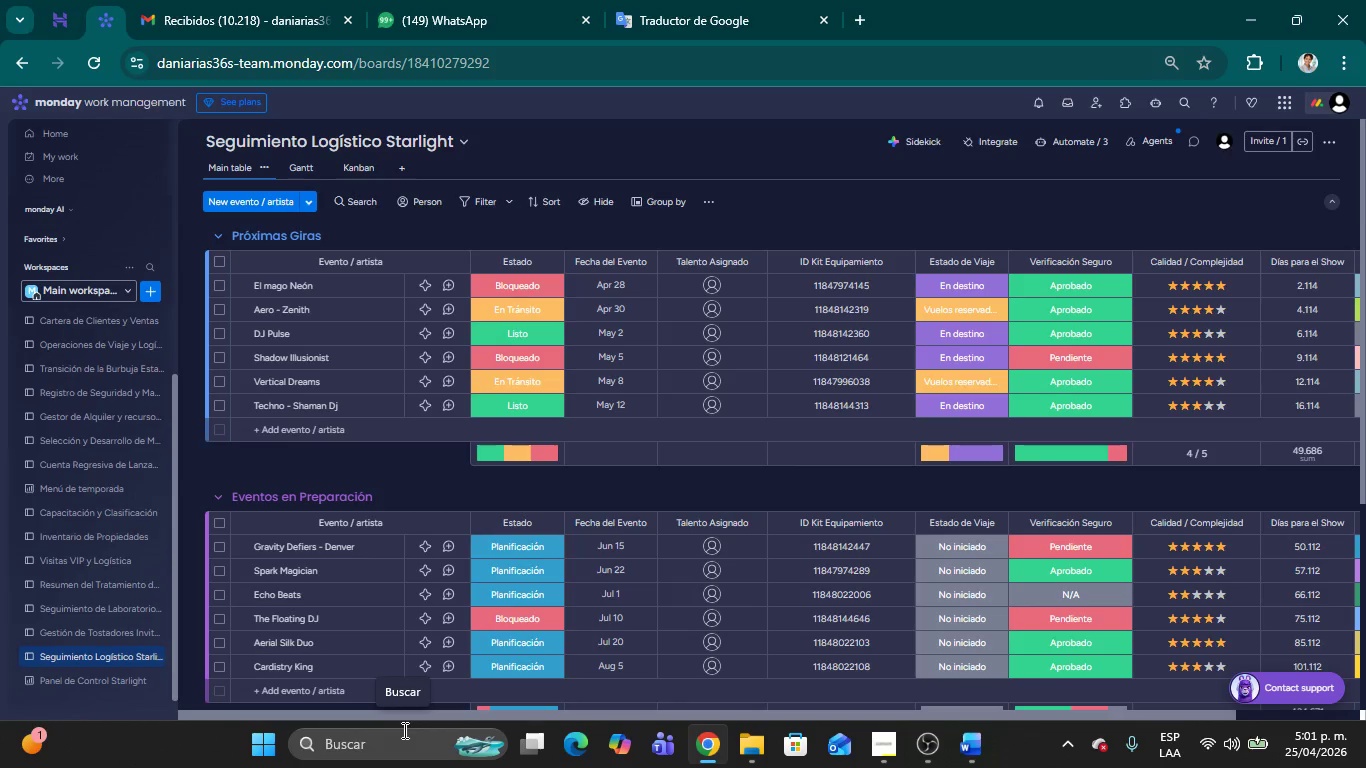 
wait(46.27)
 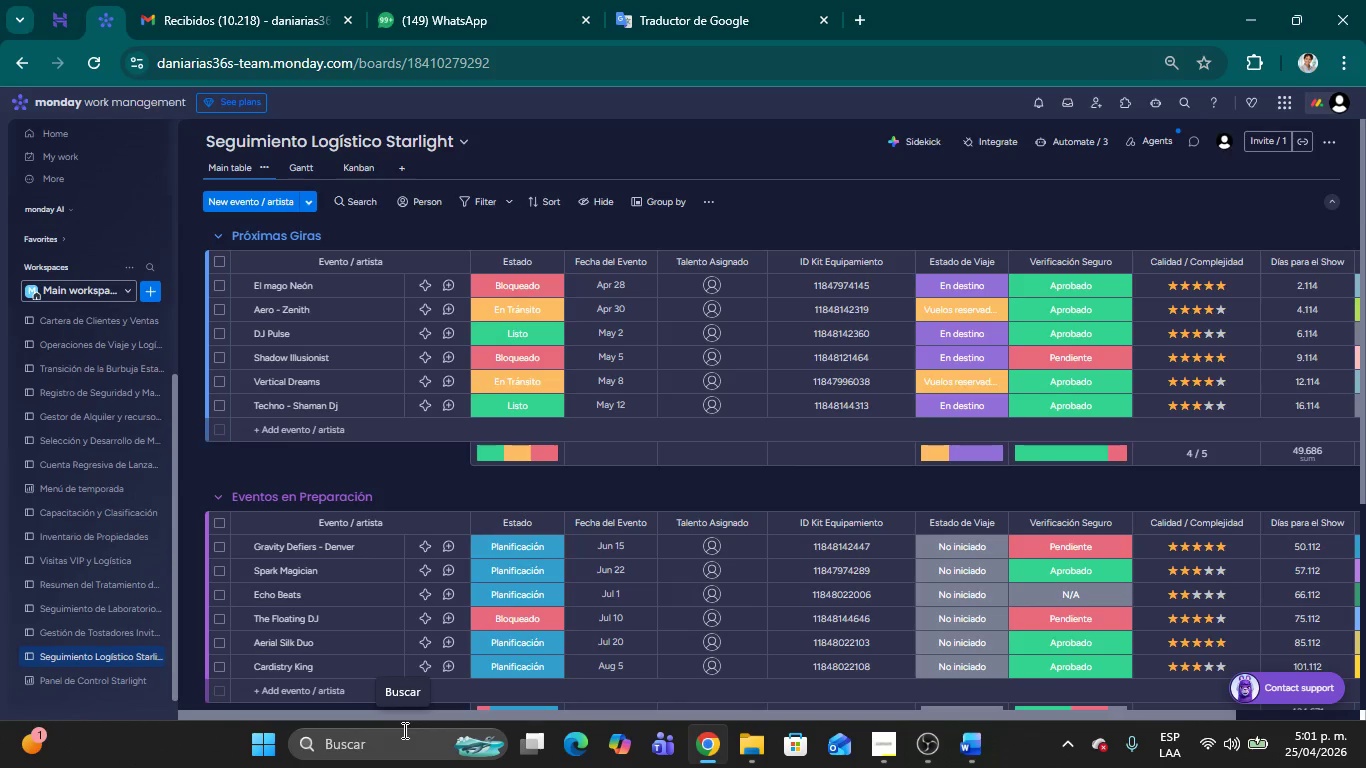 
scroll: coordinate [311, 465], scroll_direction: down, amount: 5.0
 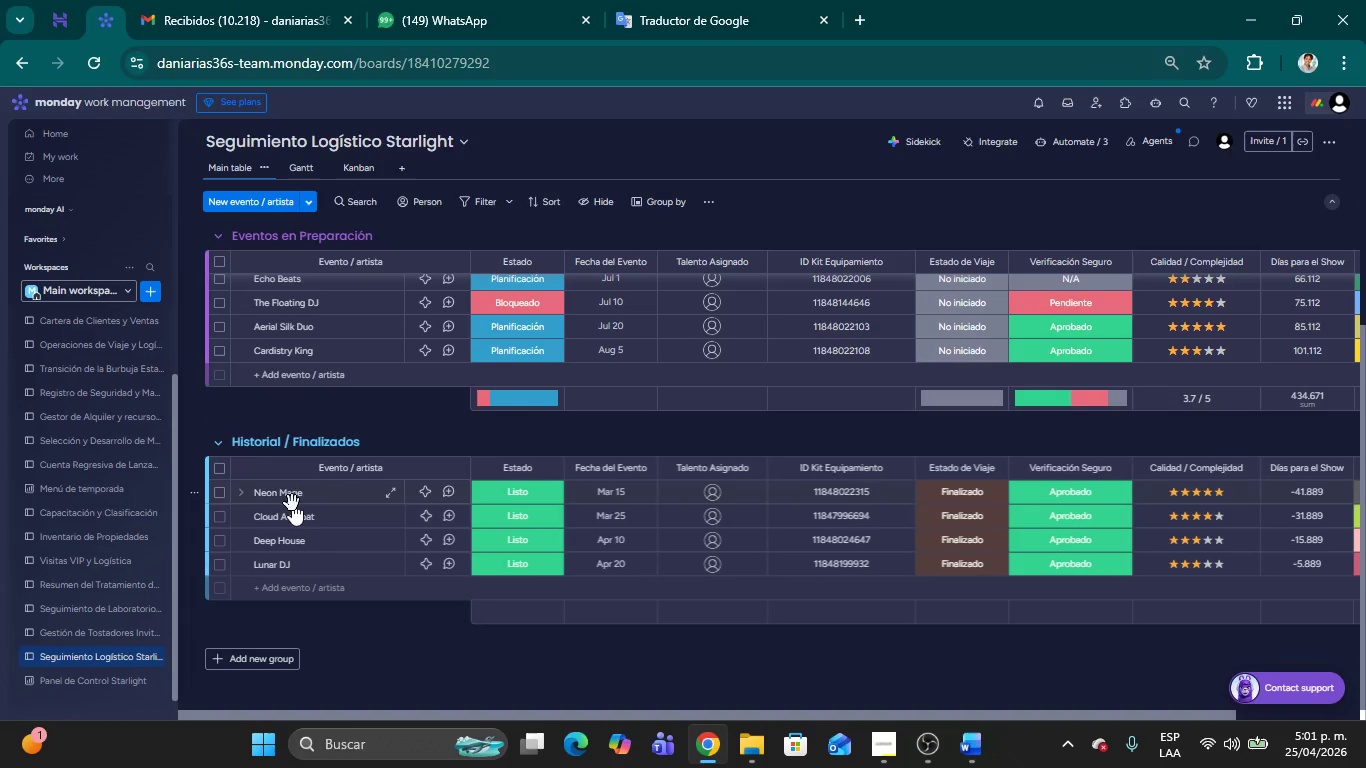 
left_click([296, 494])
 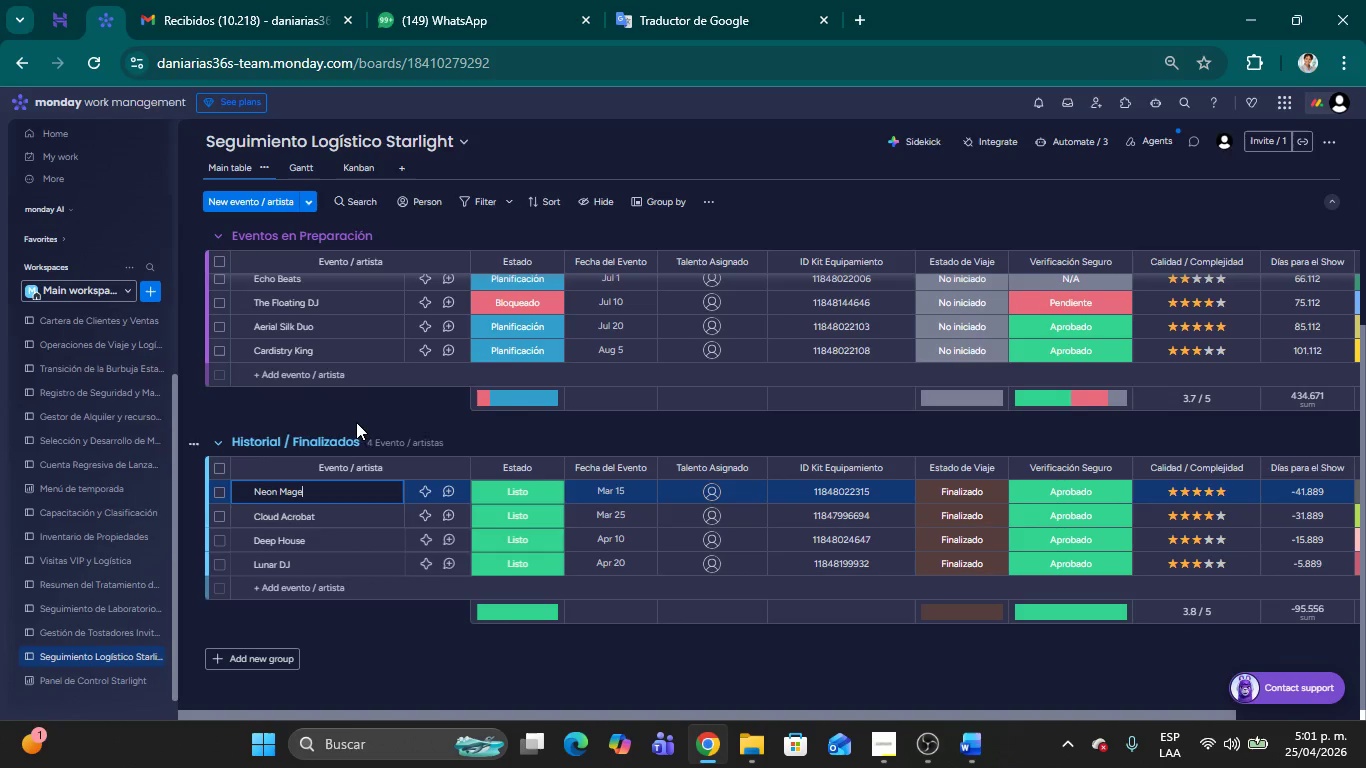 
left_click([339, 410])
 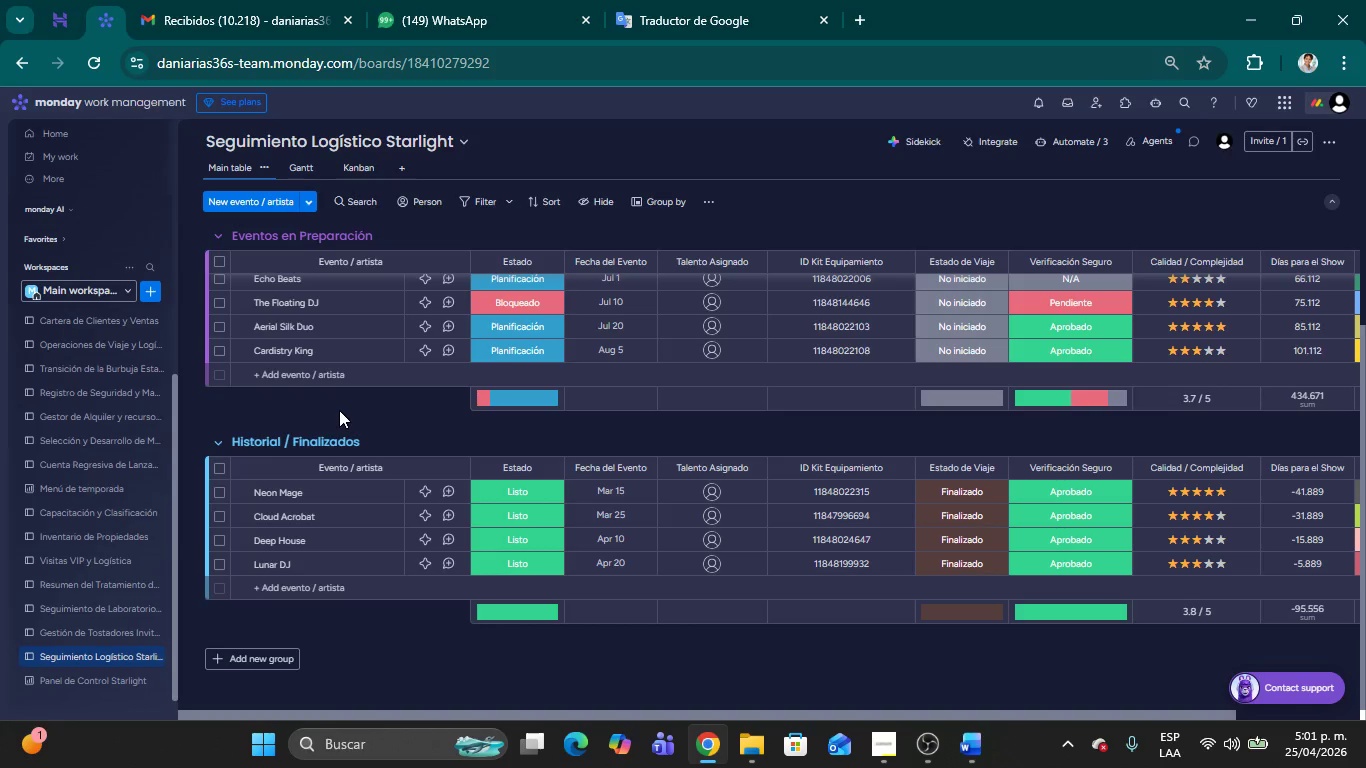 
wait(8.67)
 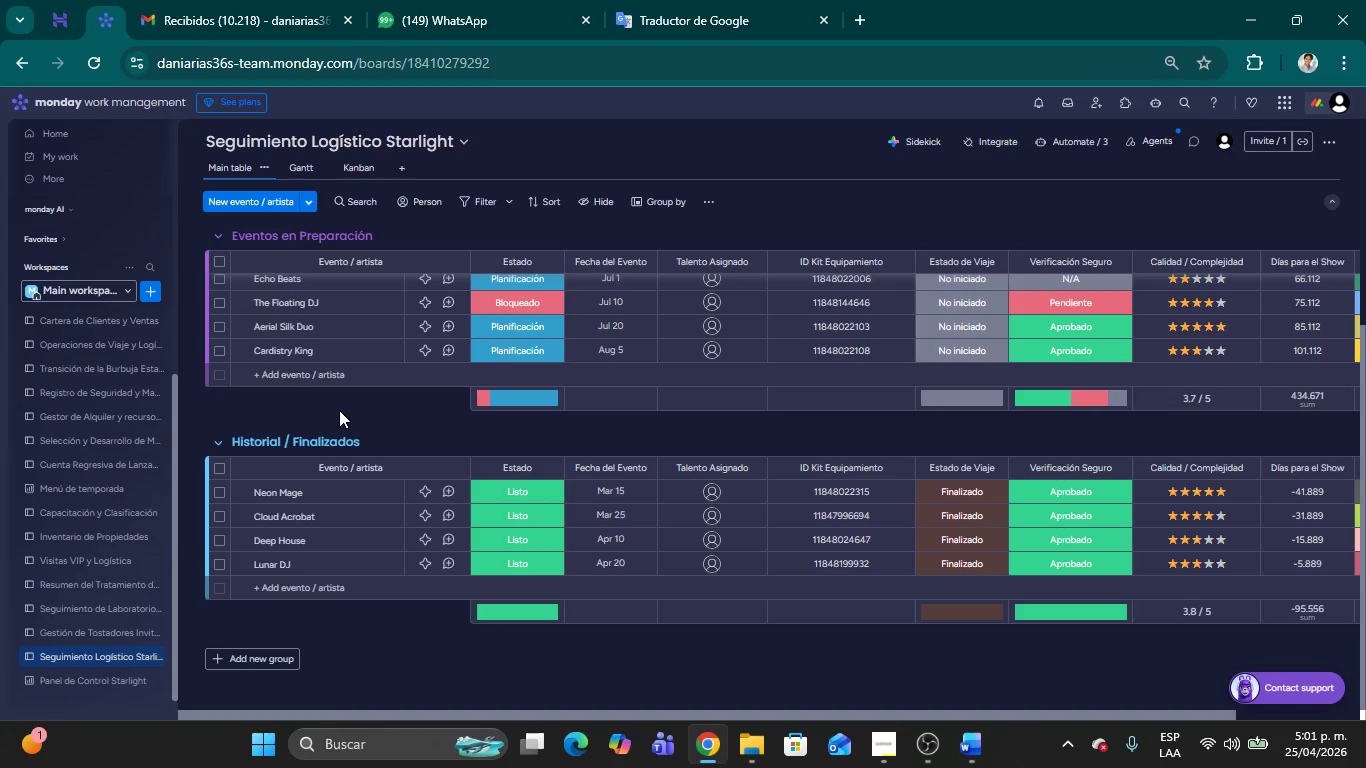 
scroll: coordinate [338, 407], scroll_direction: up, amount: 9.0
 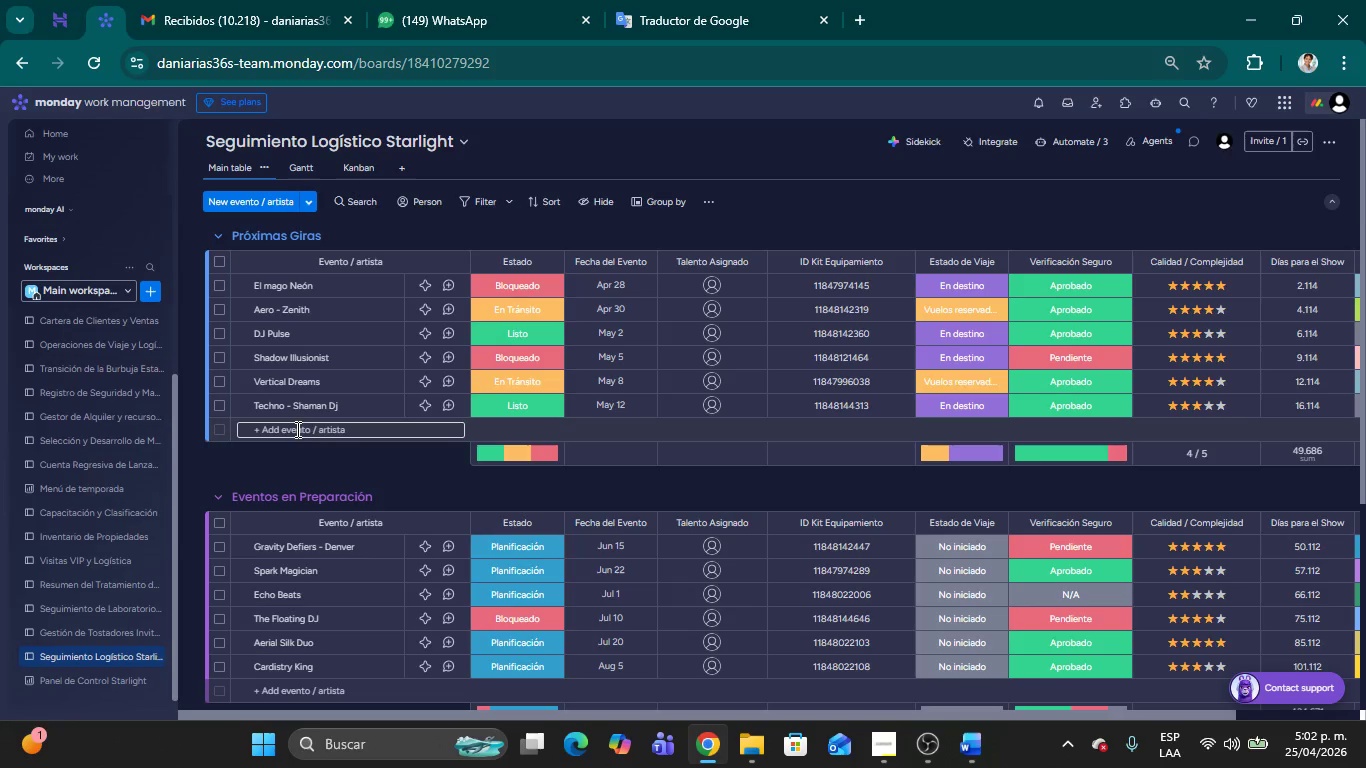 
wait(19.12)
 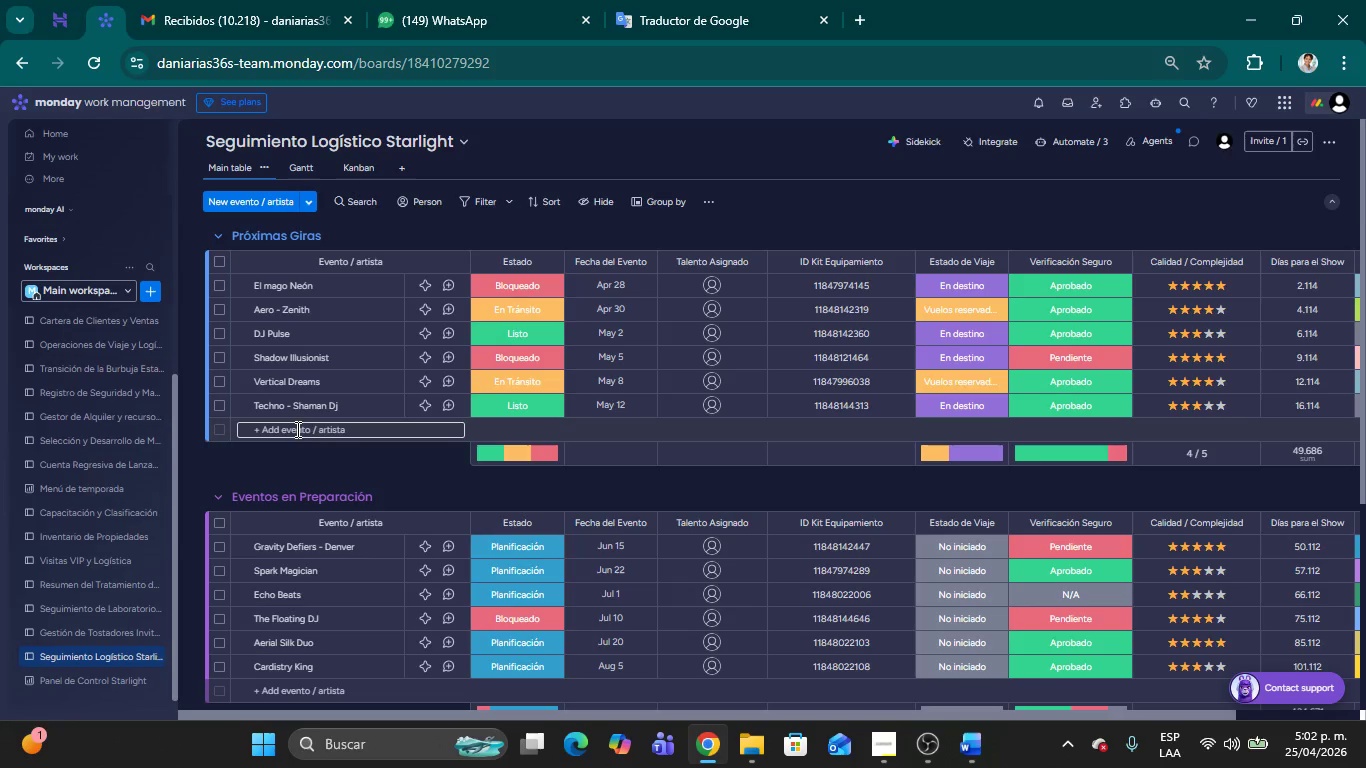 
left_click([286, 430])
 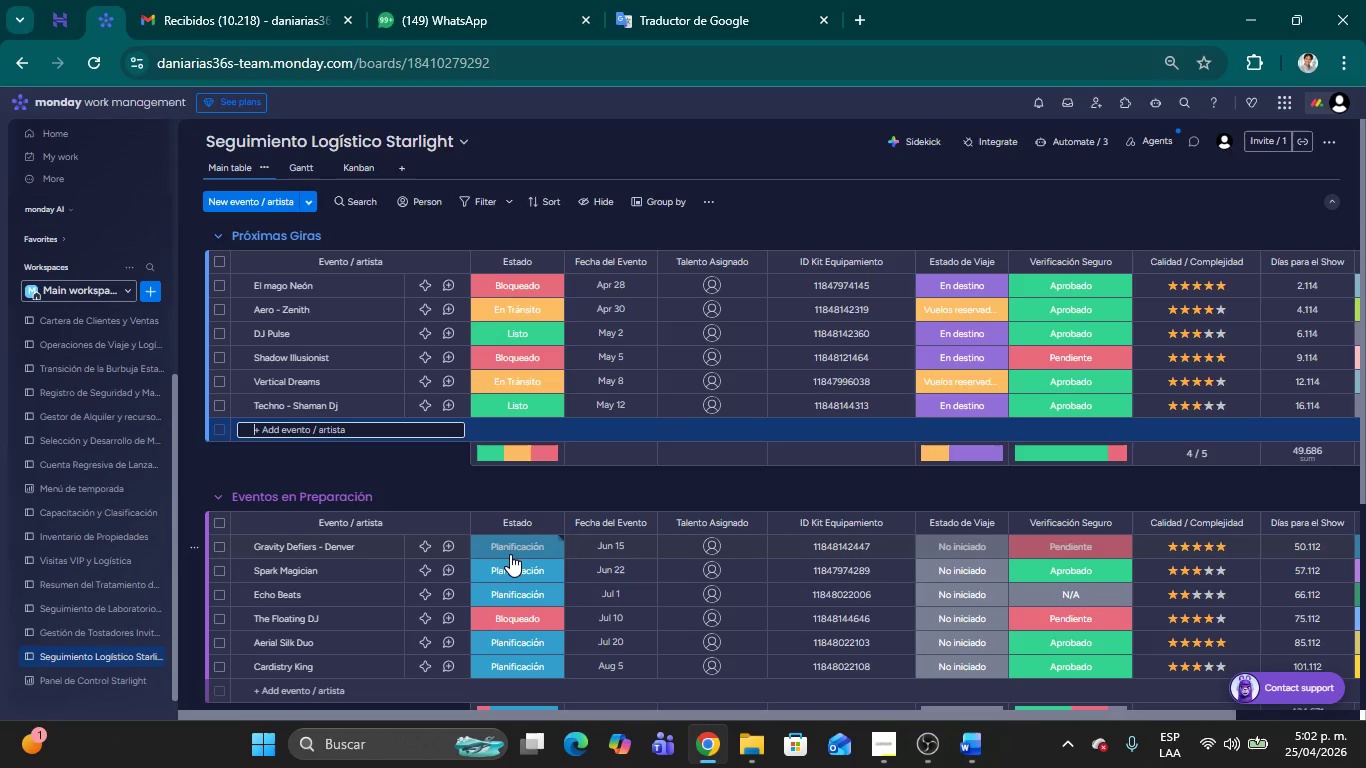 
wait(12.99)
 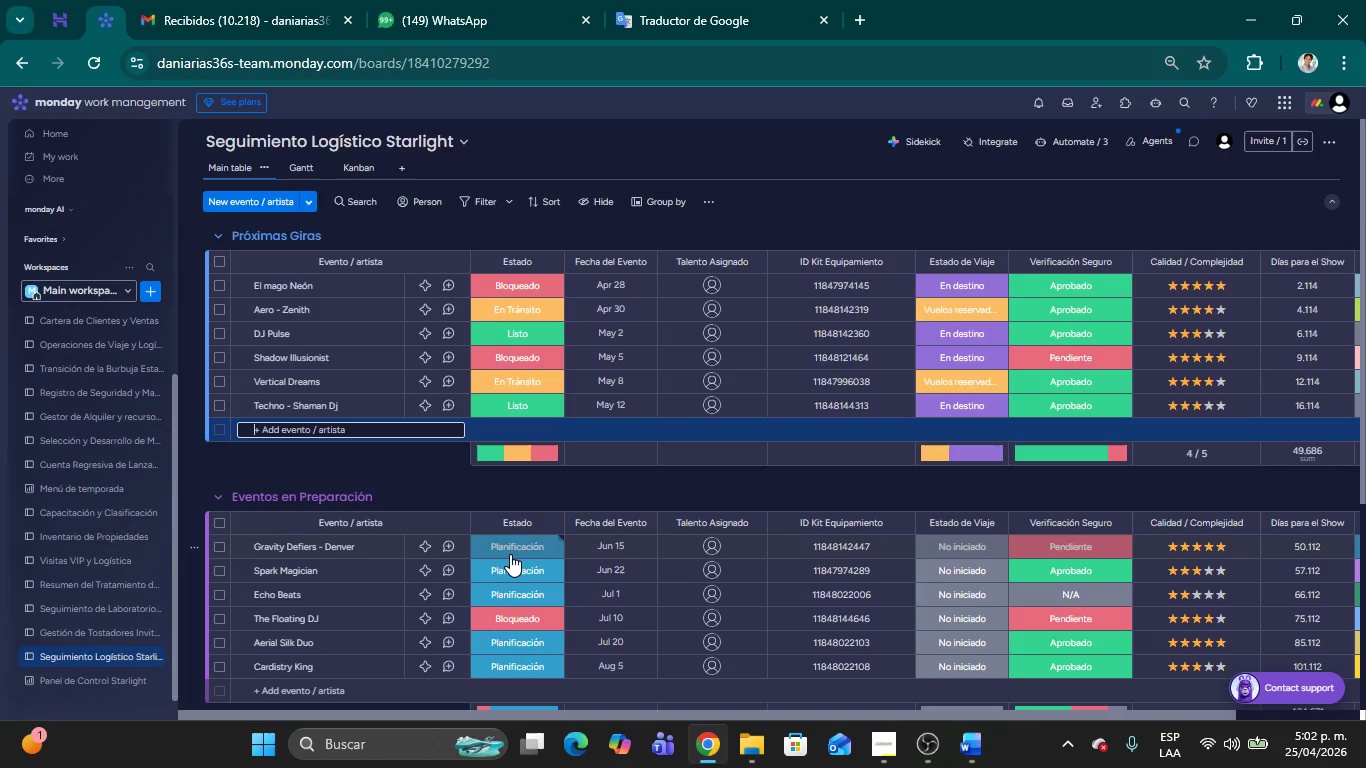 
left_click([526, 479])
 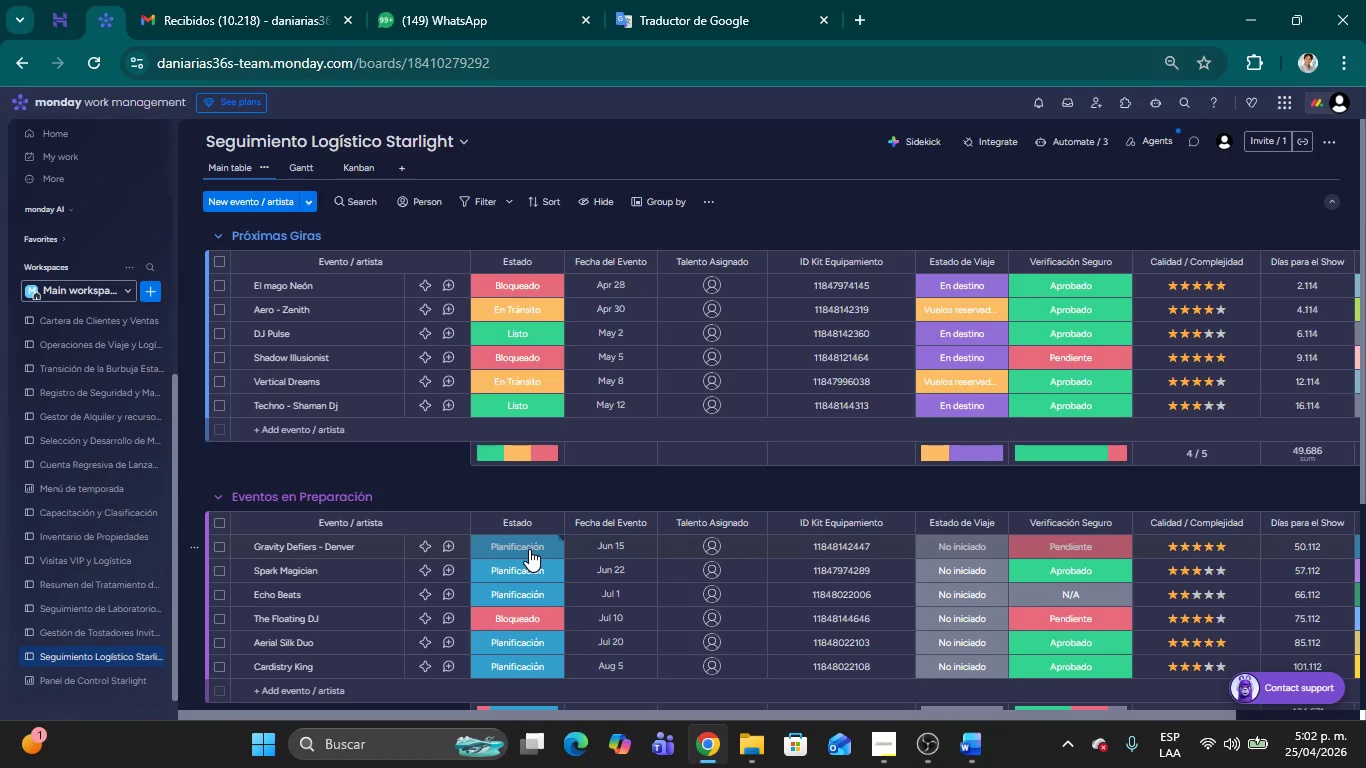 
wait(15.91)
 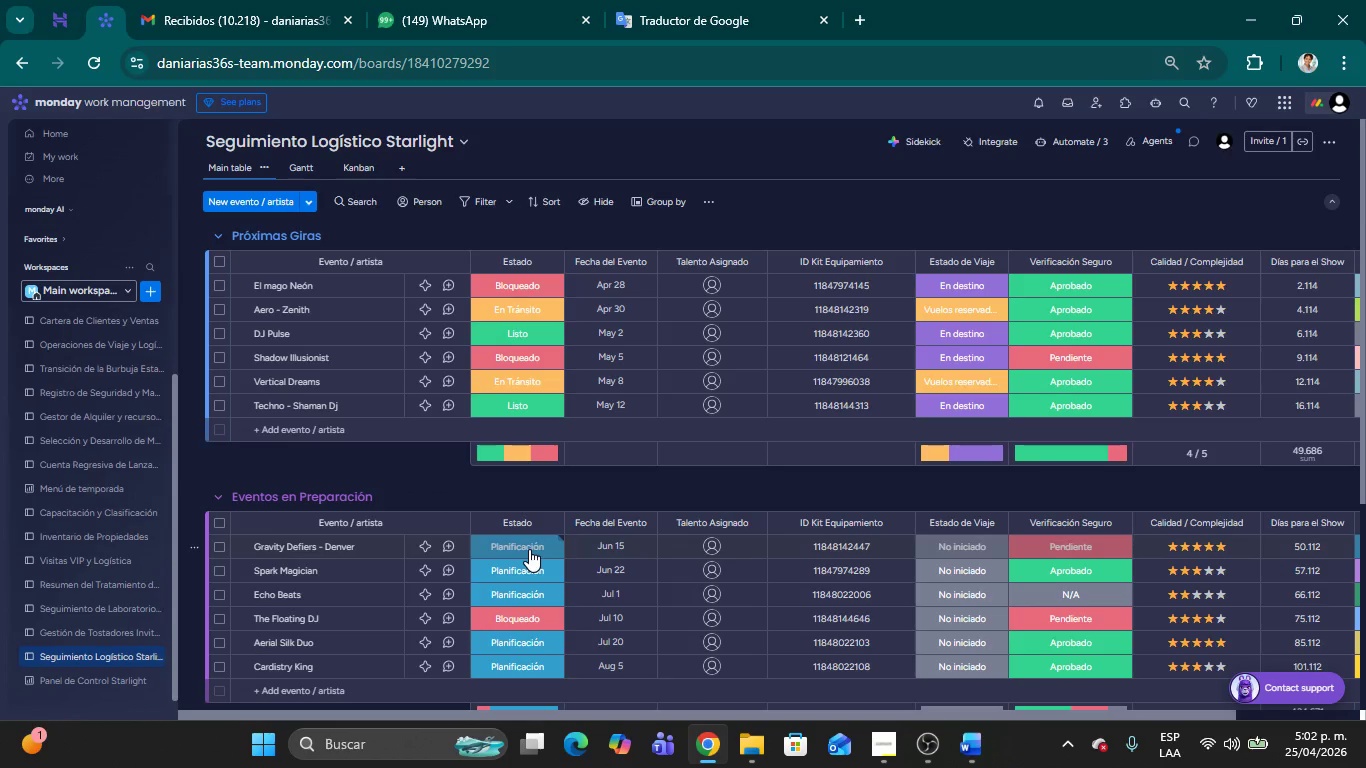 
left_click([1057, 551])
 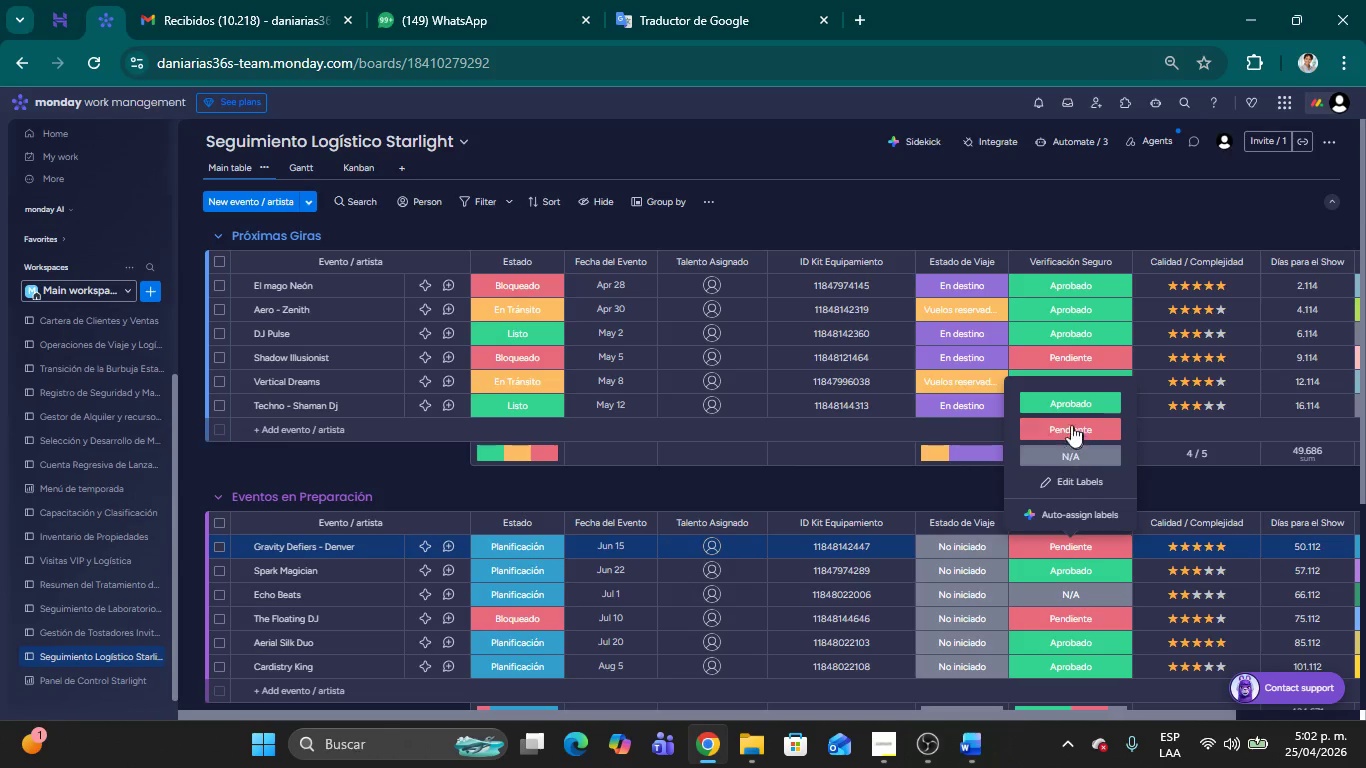 
left_click([1061, 407])
 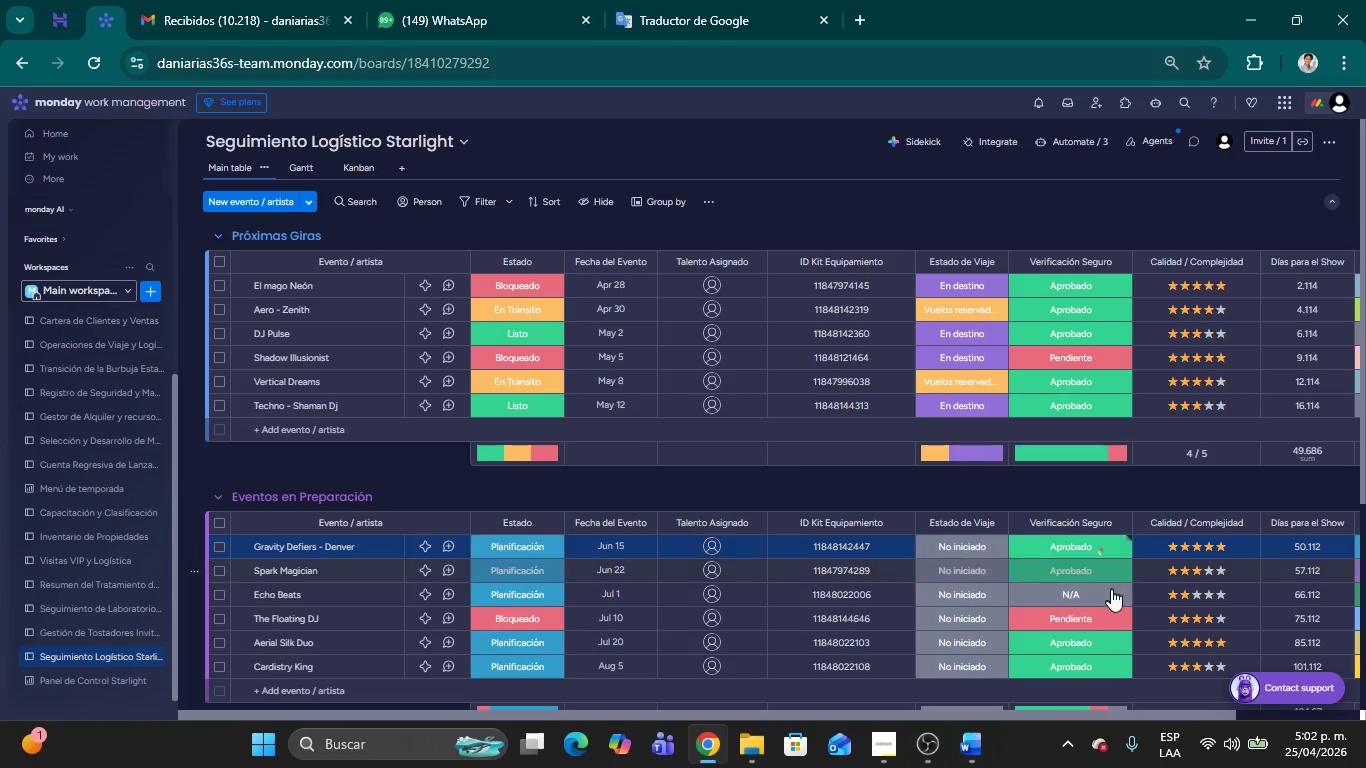 
left_click([1118, 546])
 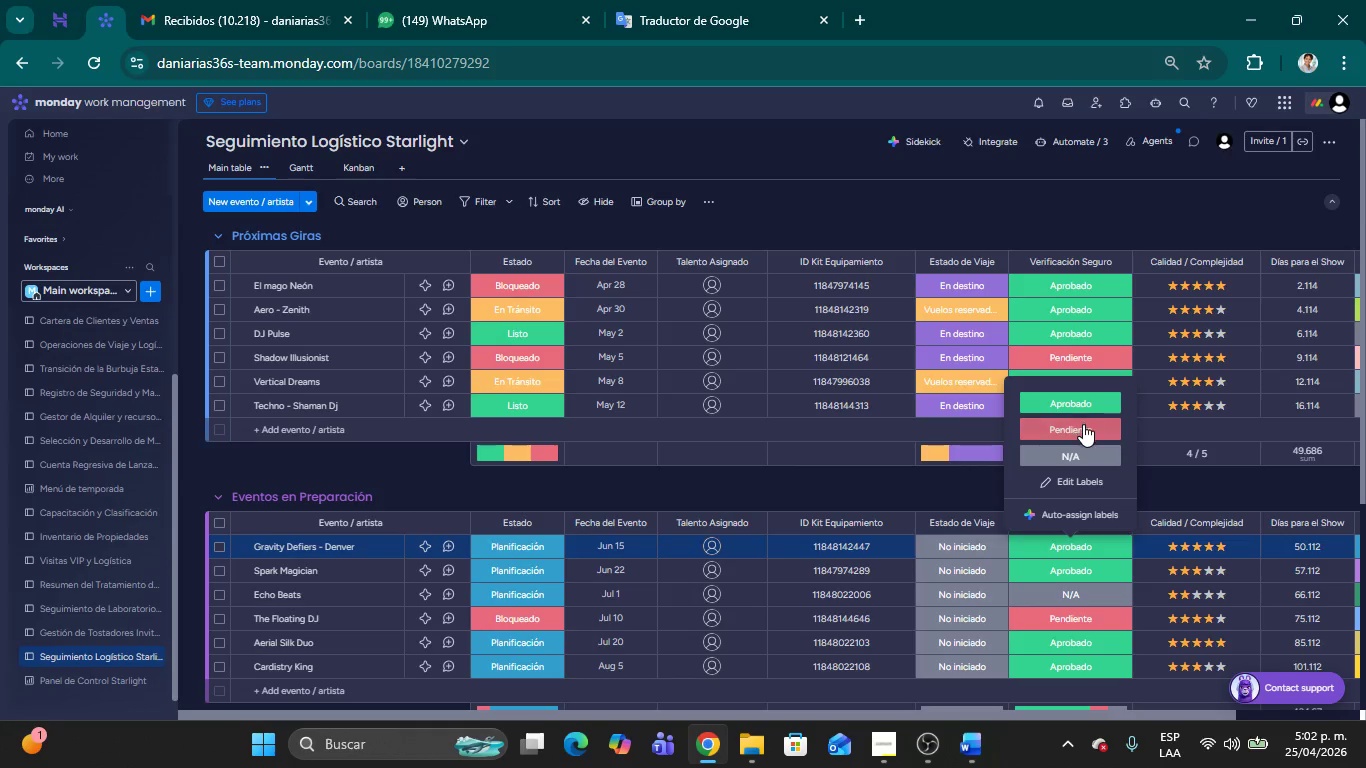 
left_click([1083, 424])
 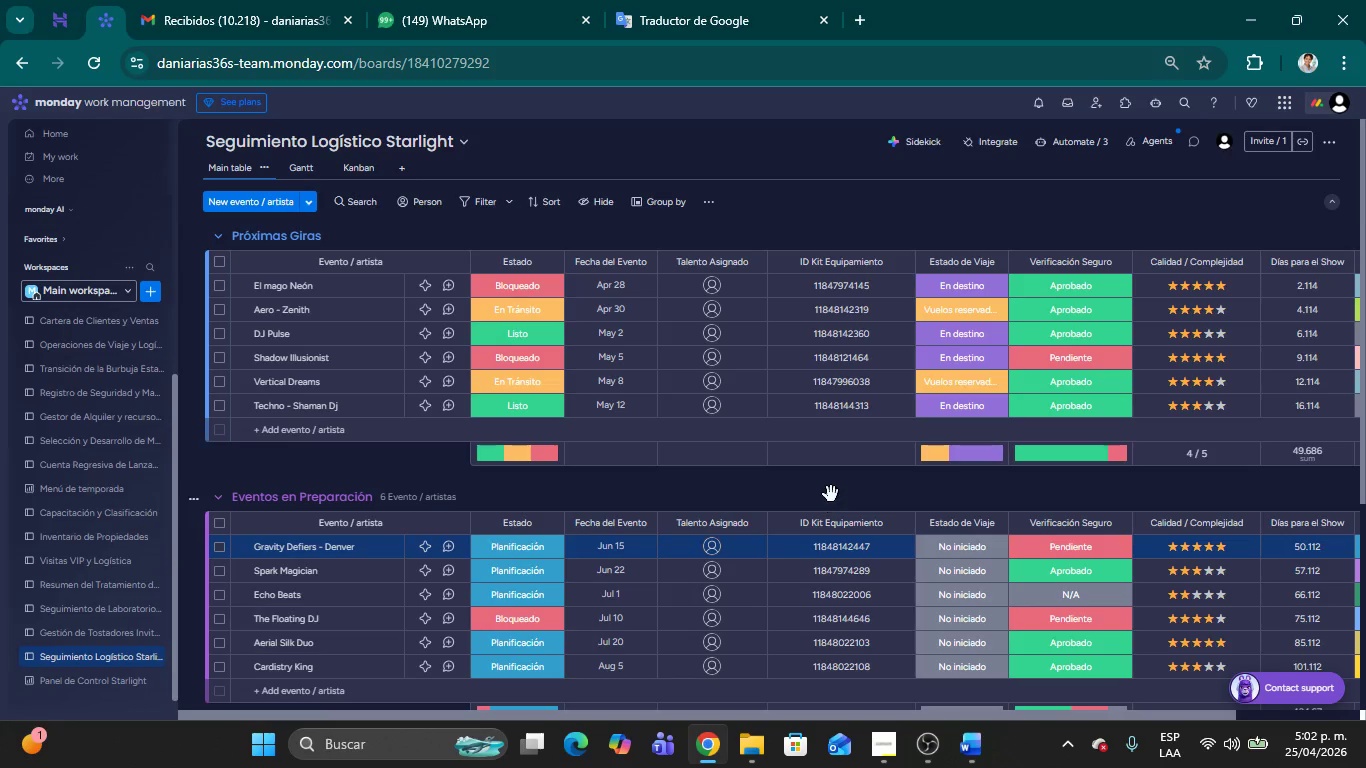 
left_click([831, 493])
 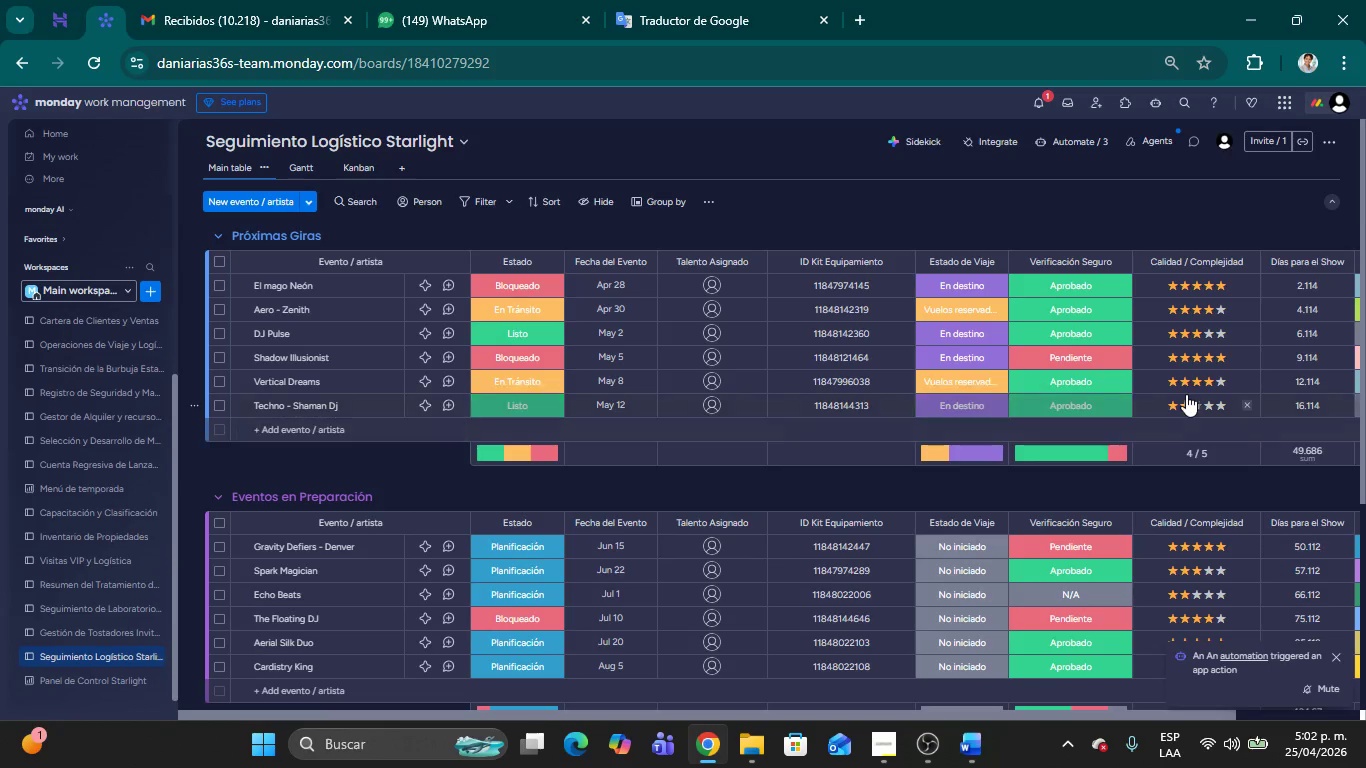 
wait(5.38)
 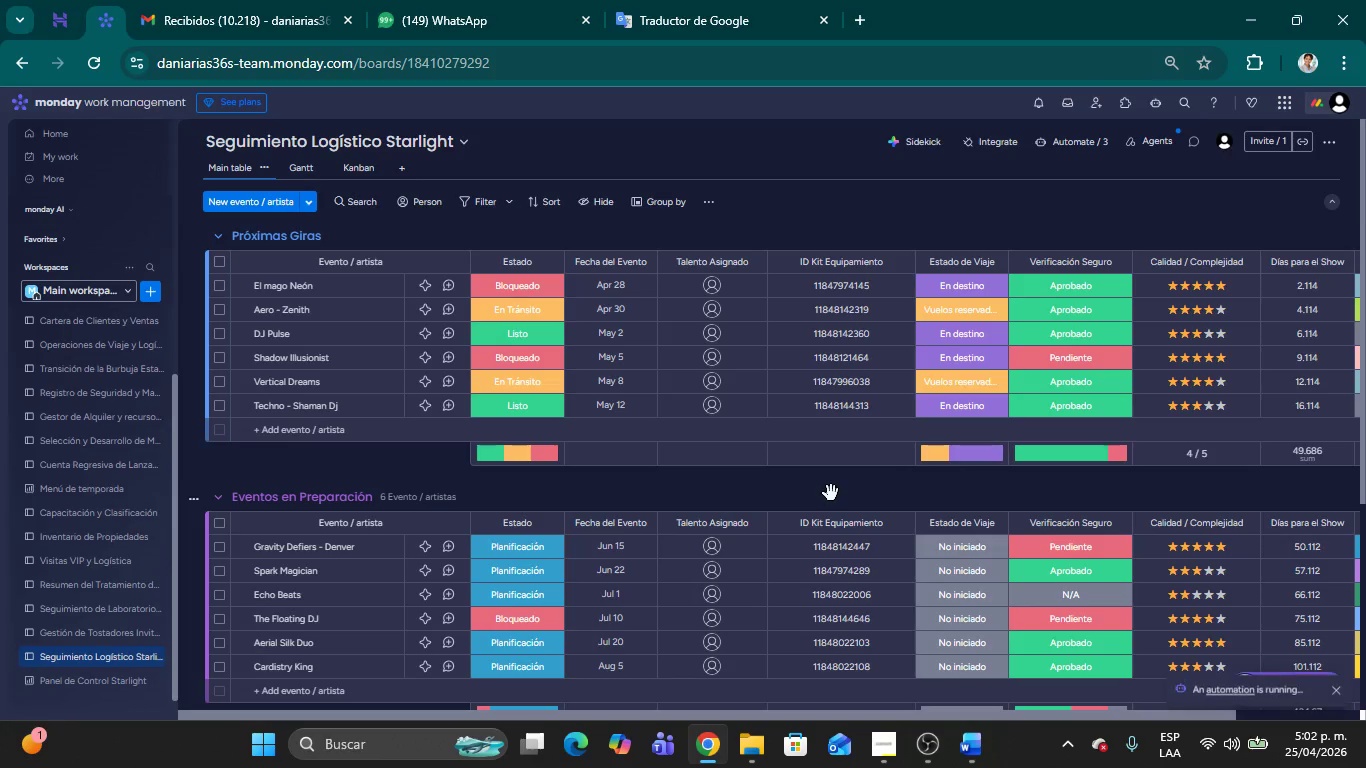 
left_click([1035, 98])
 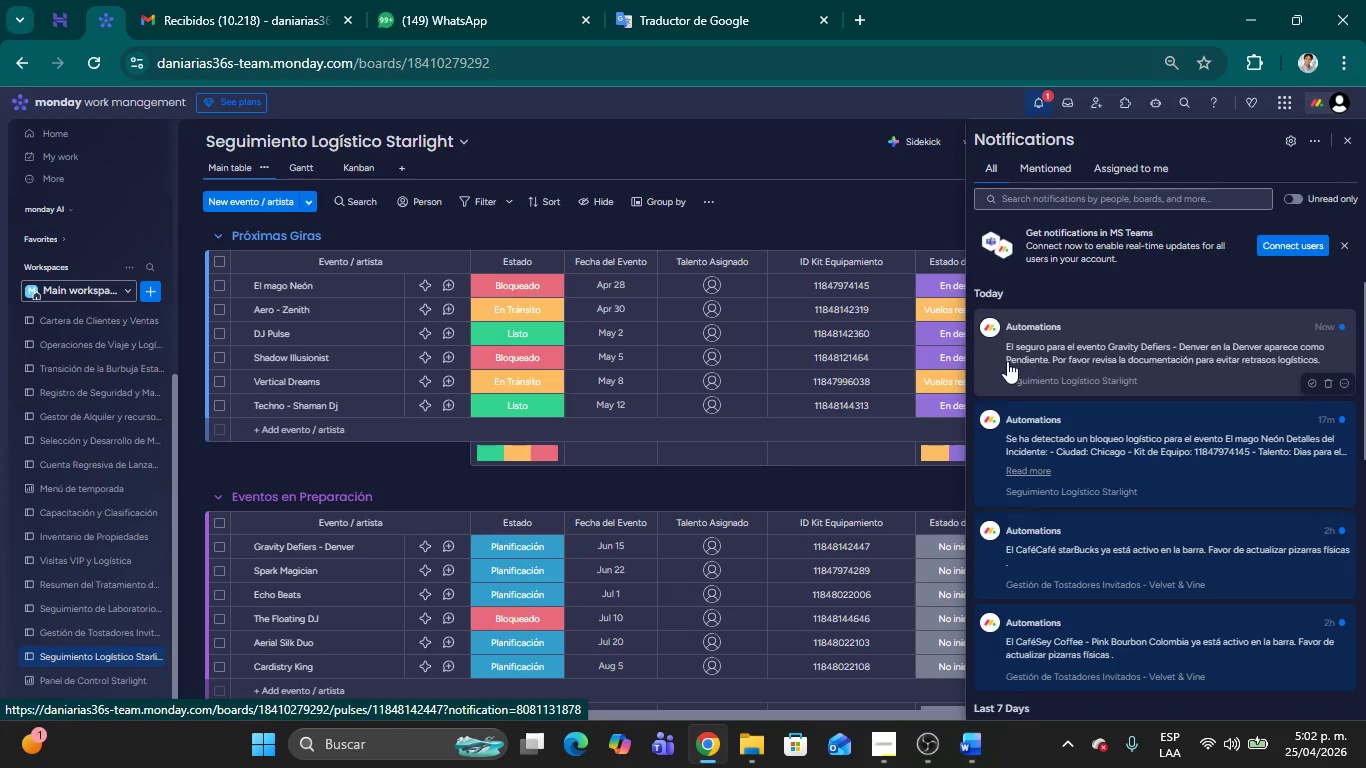 
wait(7.25)
 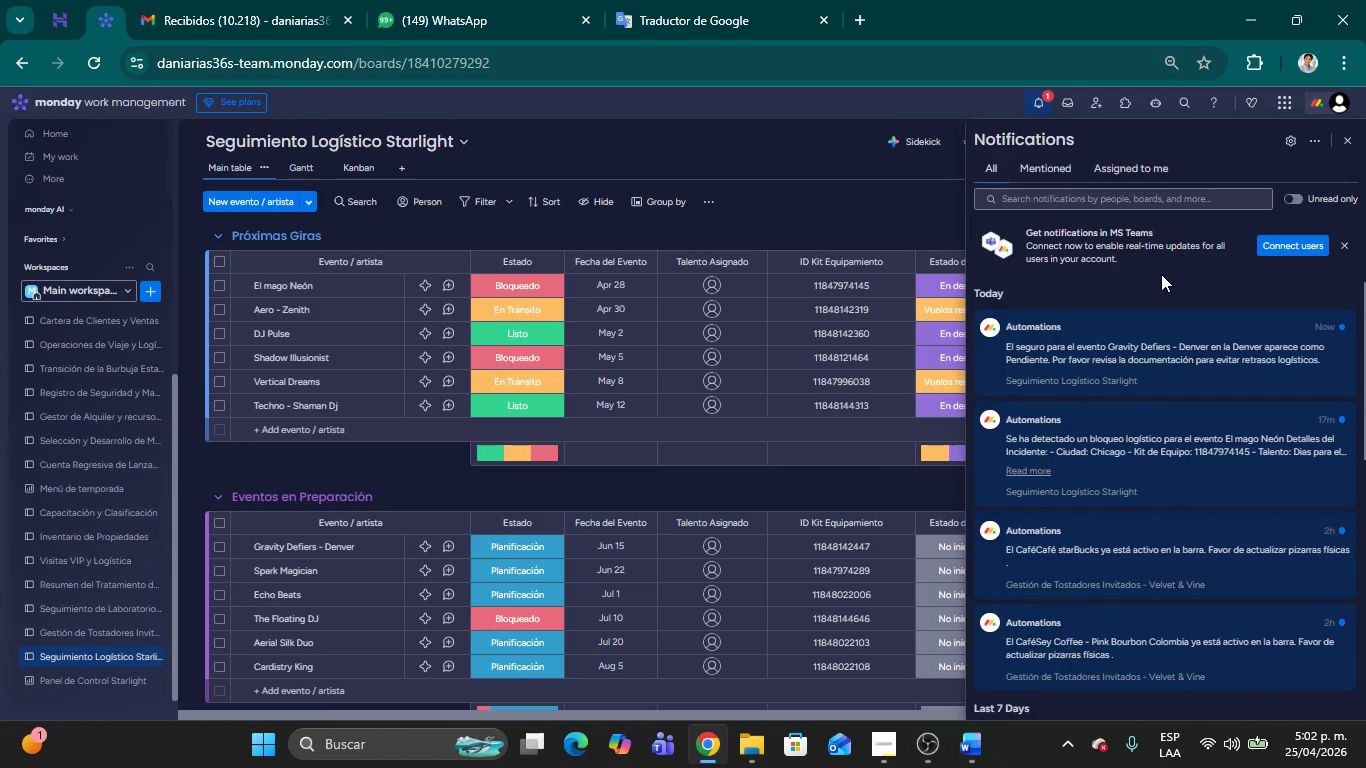 
key(Meta+Shift+MetaLeft)
 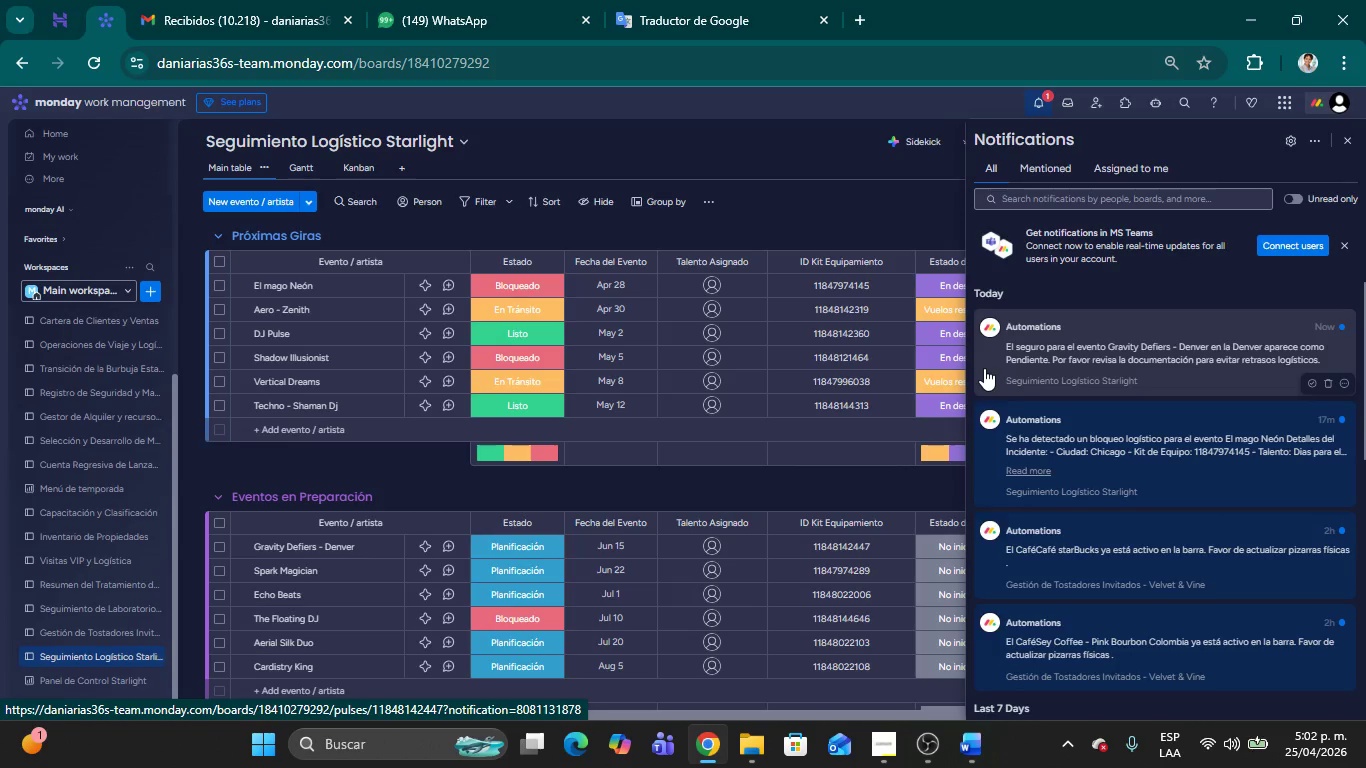 
key(Meta+Shift+S)
 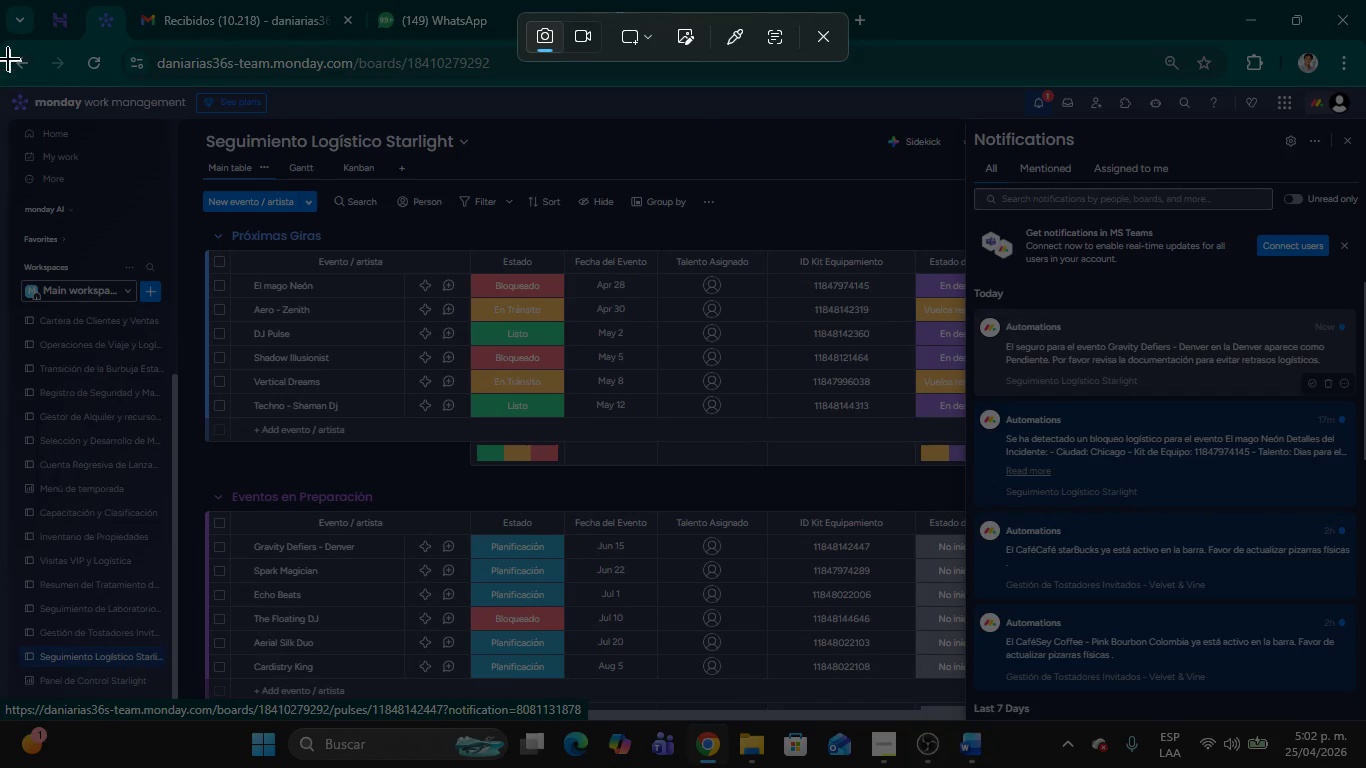 
left_click_drag(start_coordinate=[0, 42], to_coordinate=[1365, 767])
 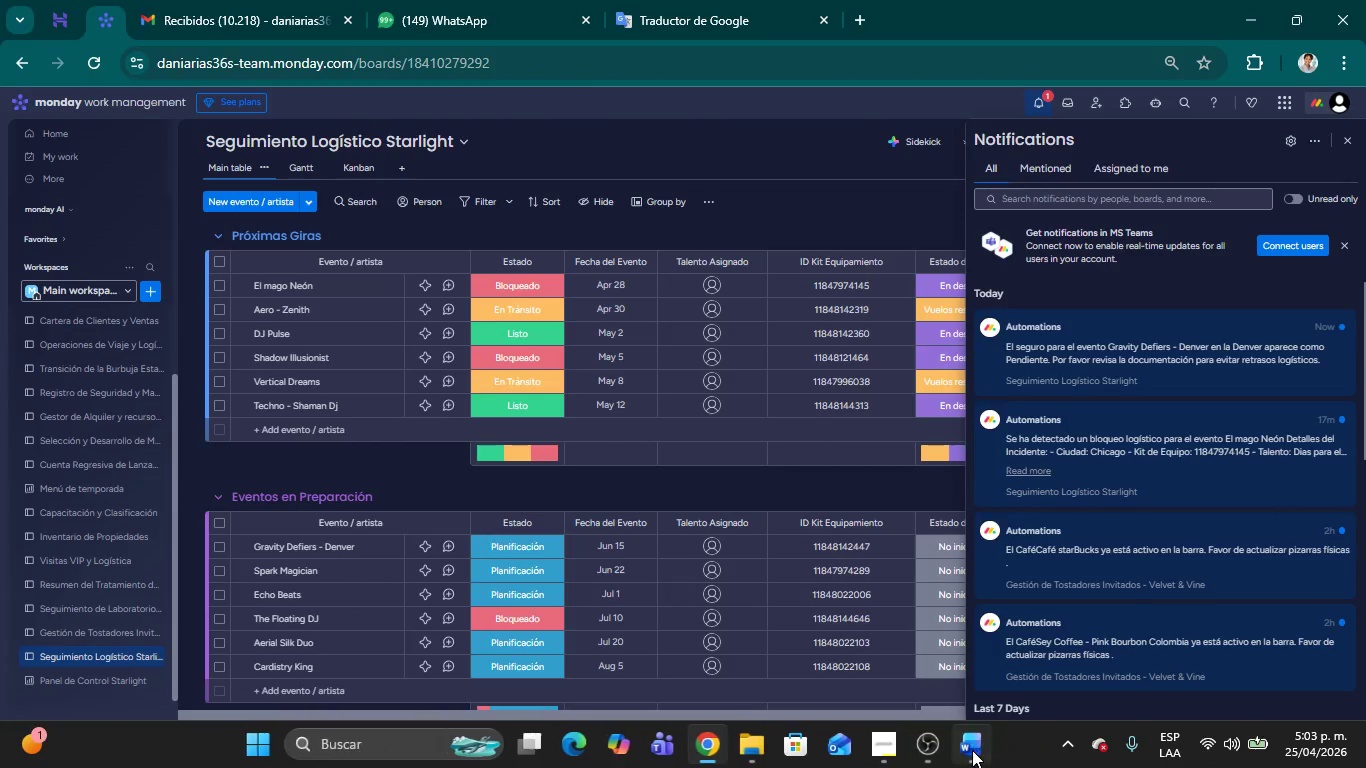 
left_click([972, 750])
 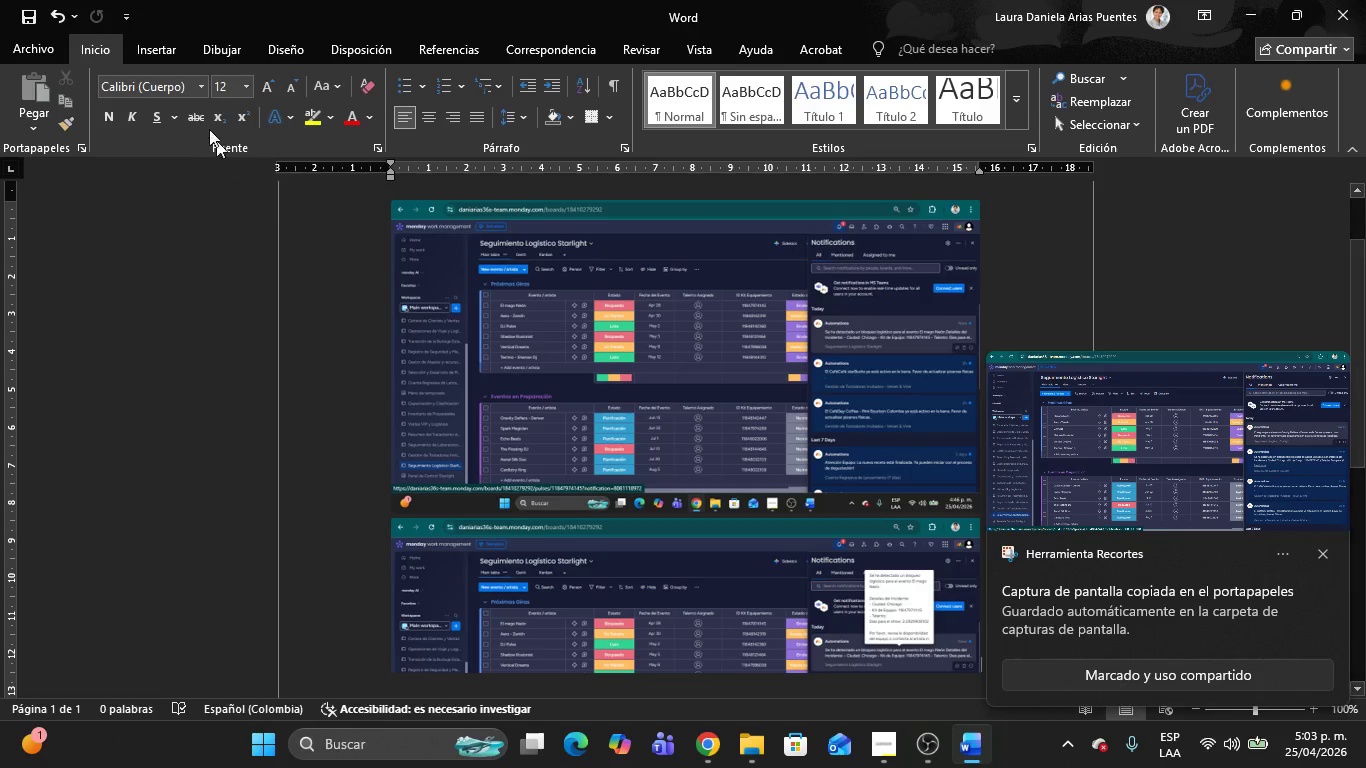 
key(Control+V)
 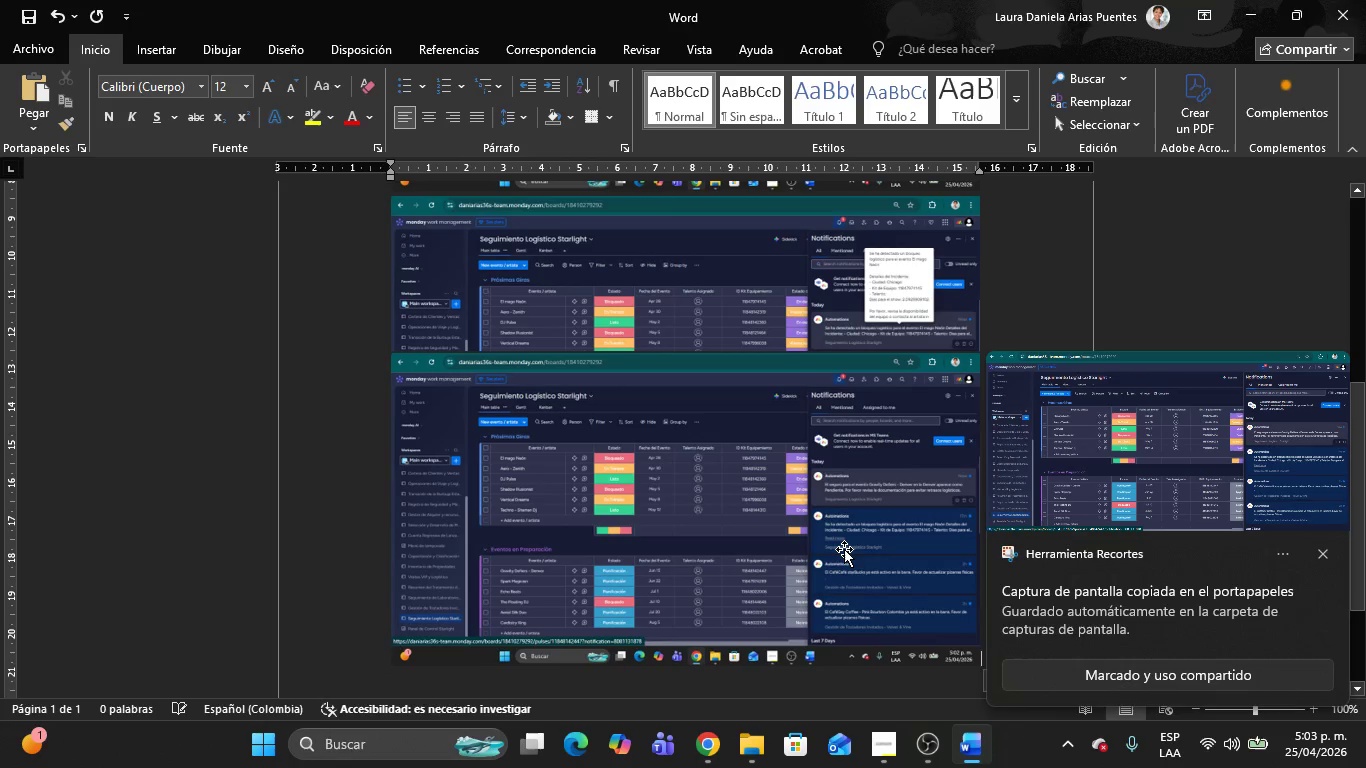 
key(Alt+AltLeft)
 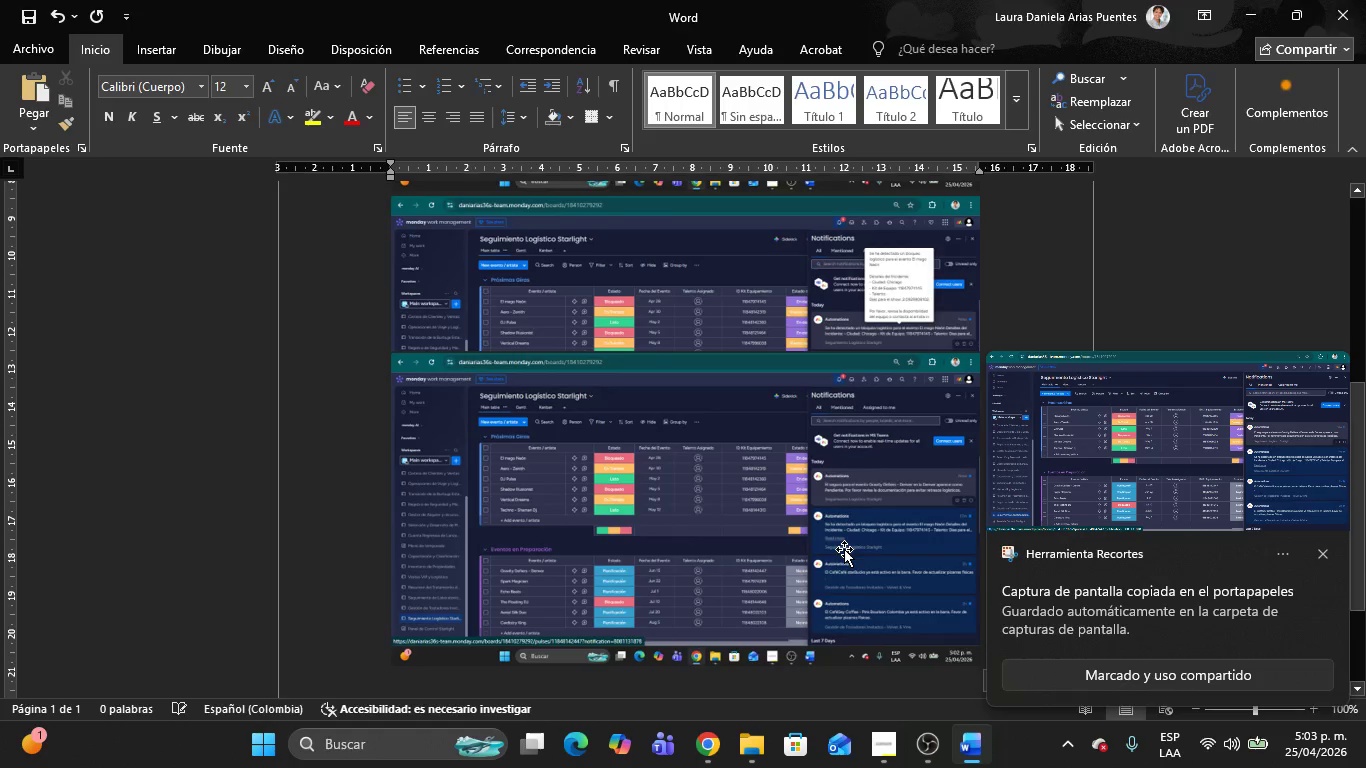 
key(Alt+Tab)
 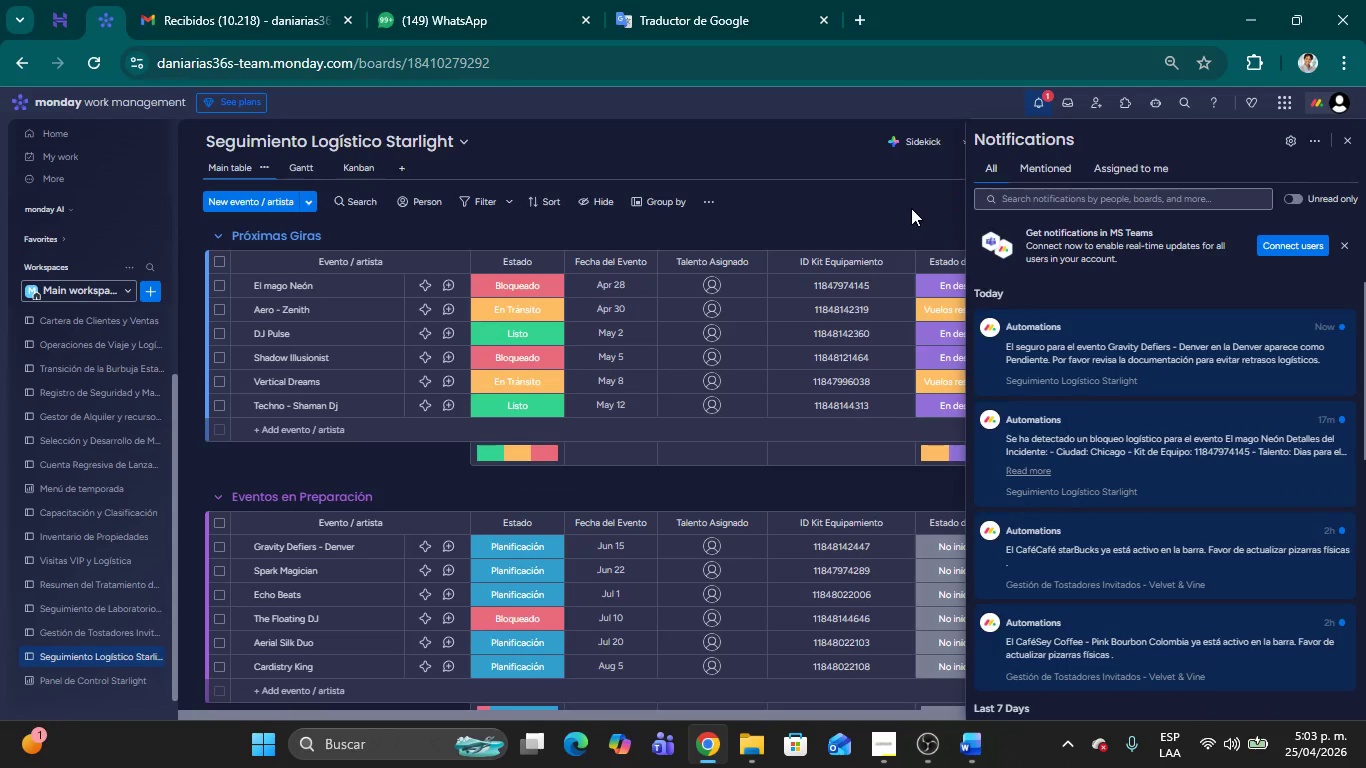 
left_click([911, 208])
 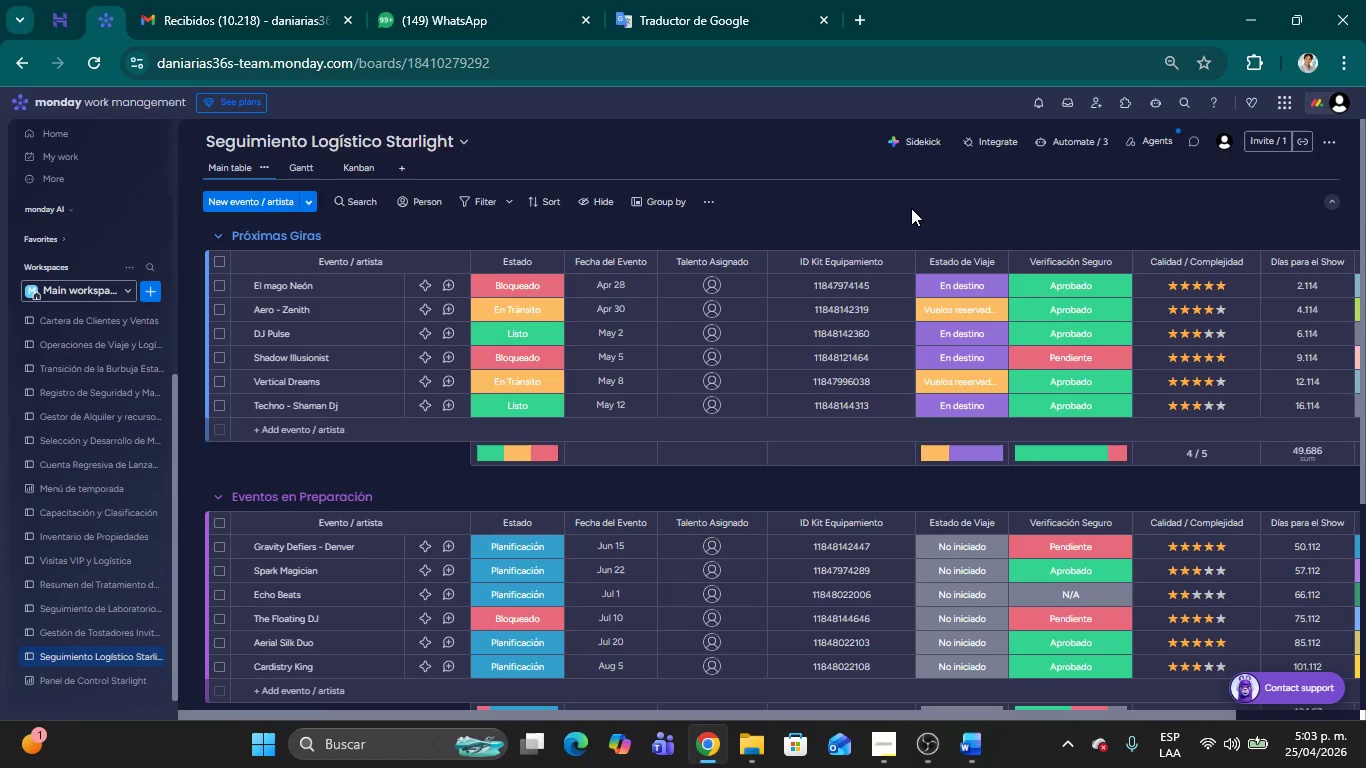 
wait(12.44)
 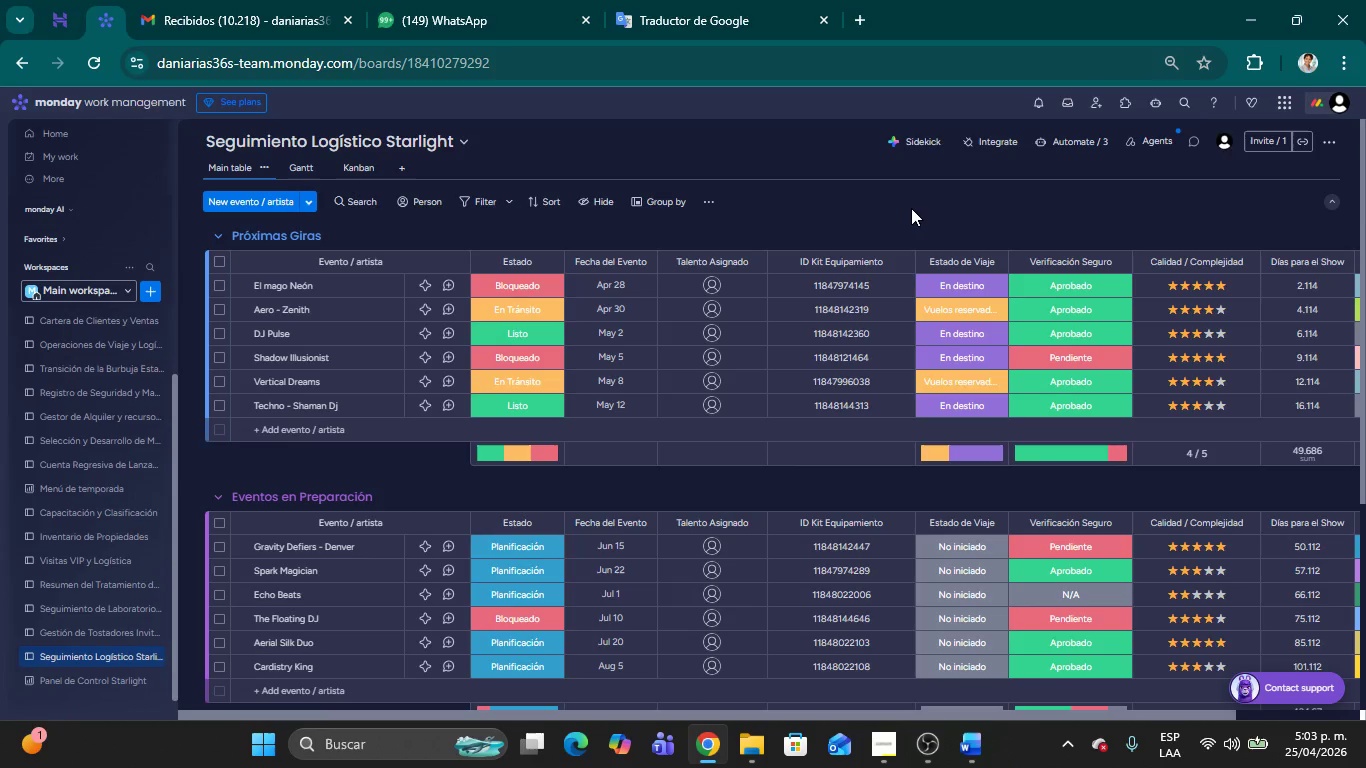 
mouse_move([619, 282])
 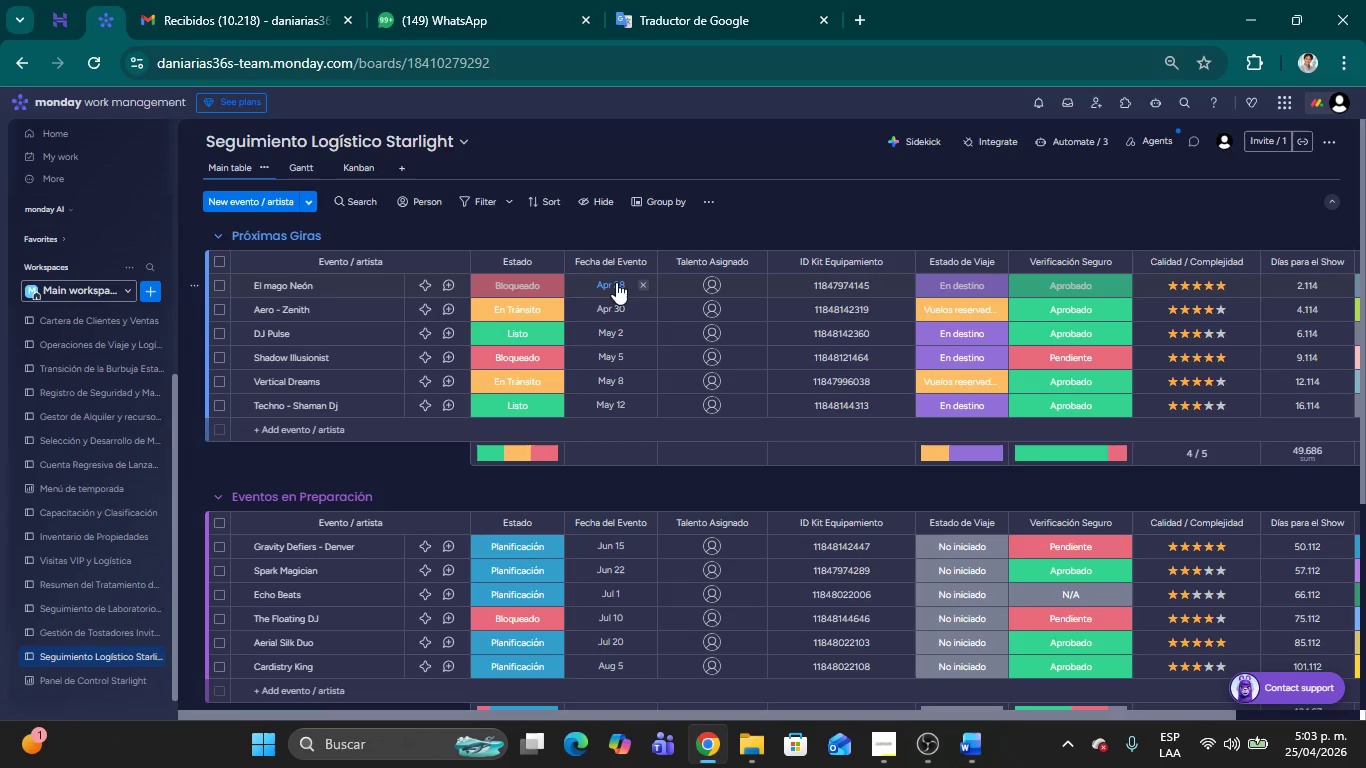 
left_click([616, 282])
 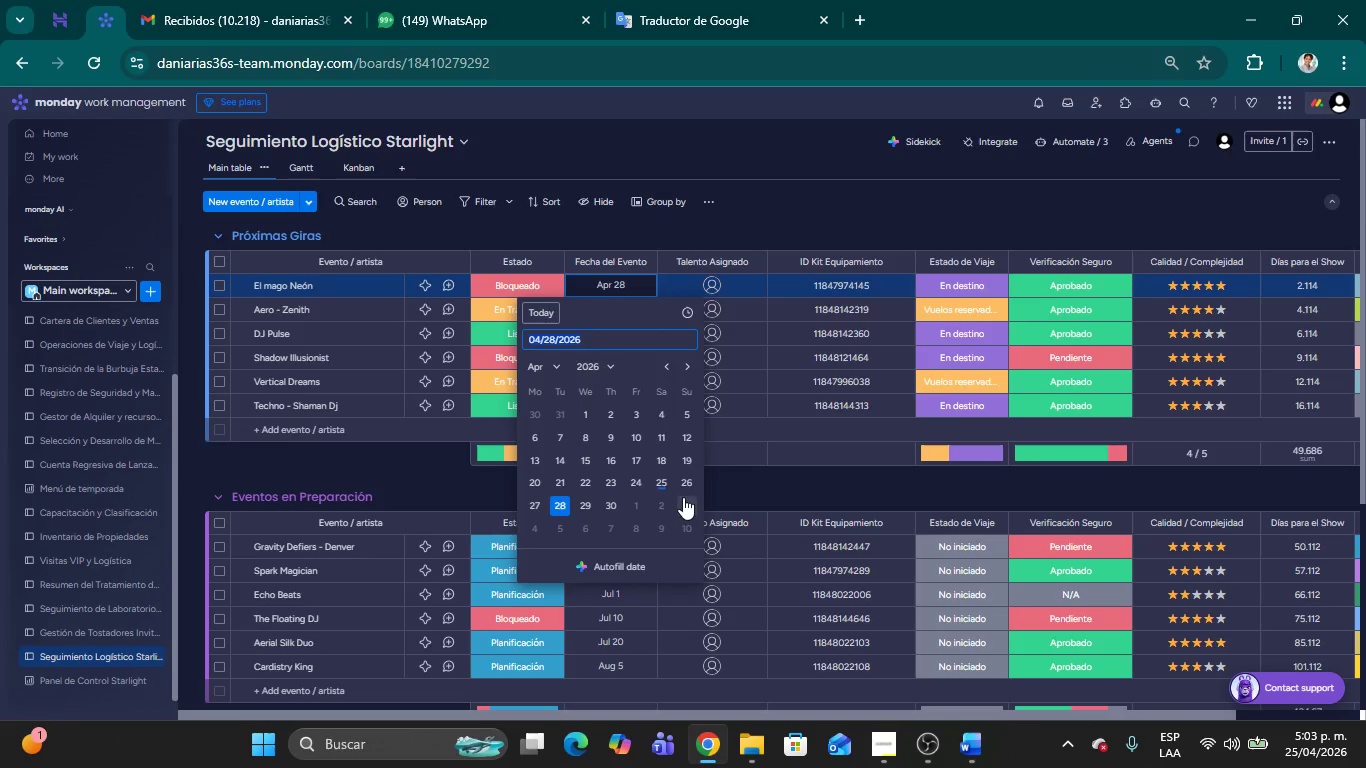 
left_click([682, 483])
 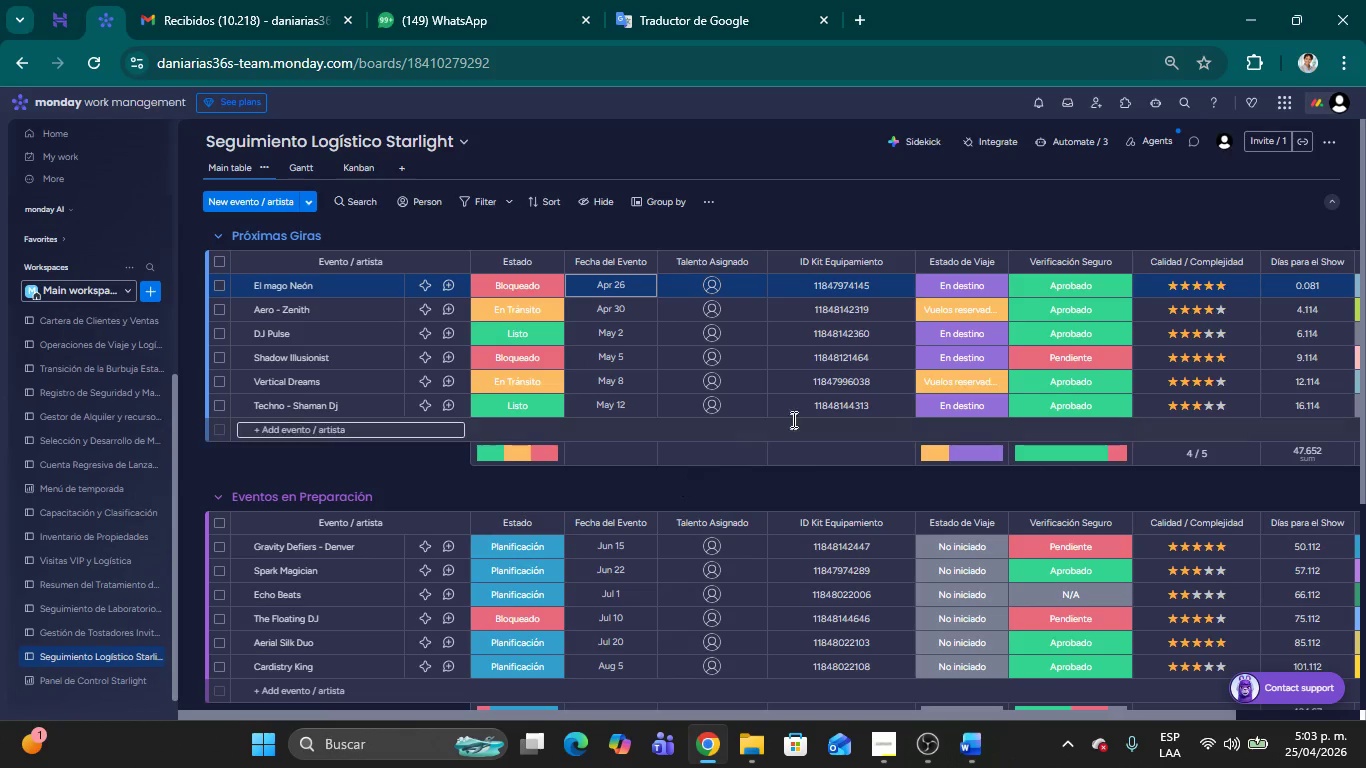 
left_click([867, 211])
 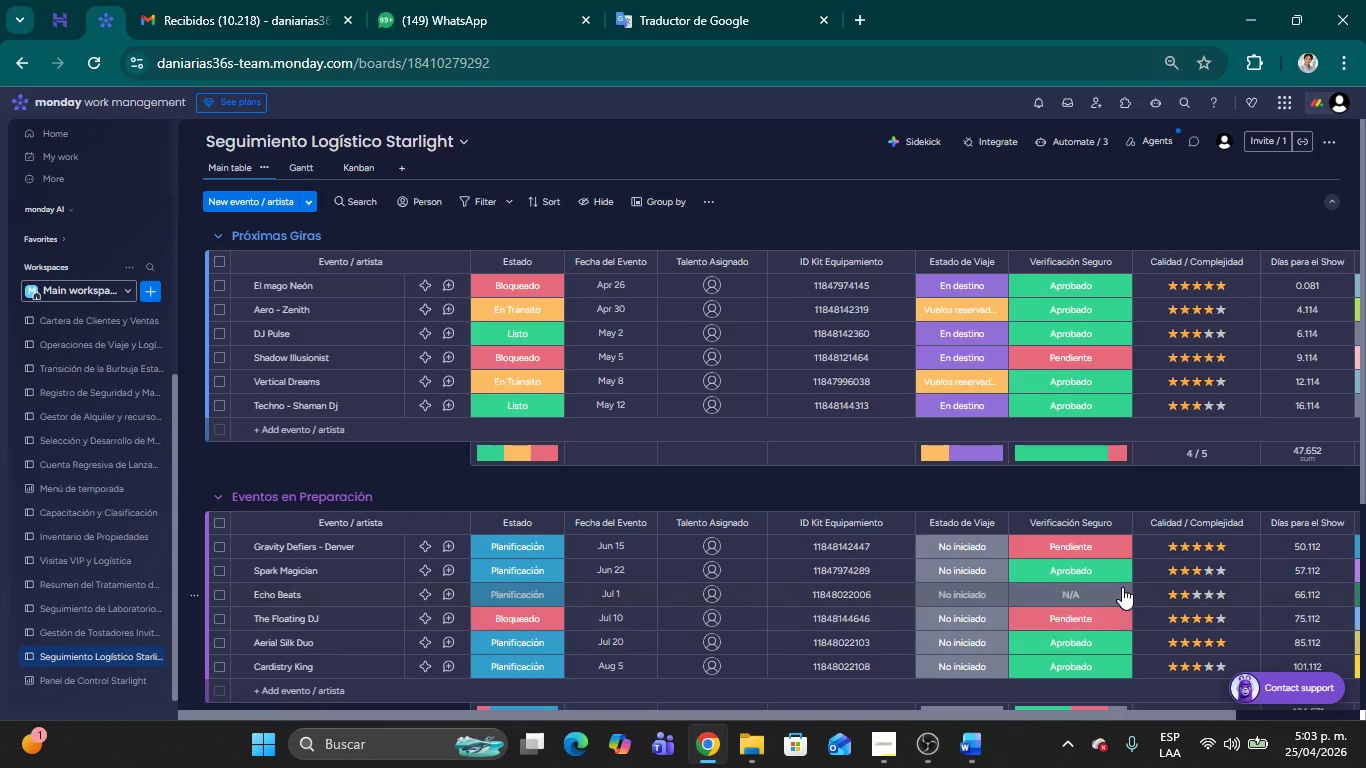 
wait(9.94)
 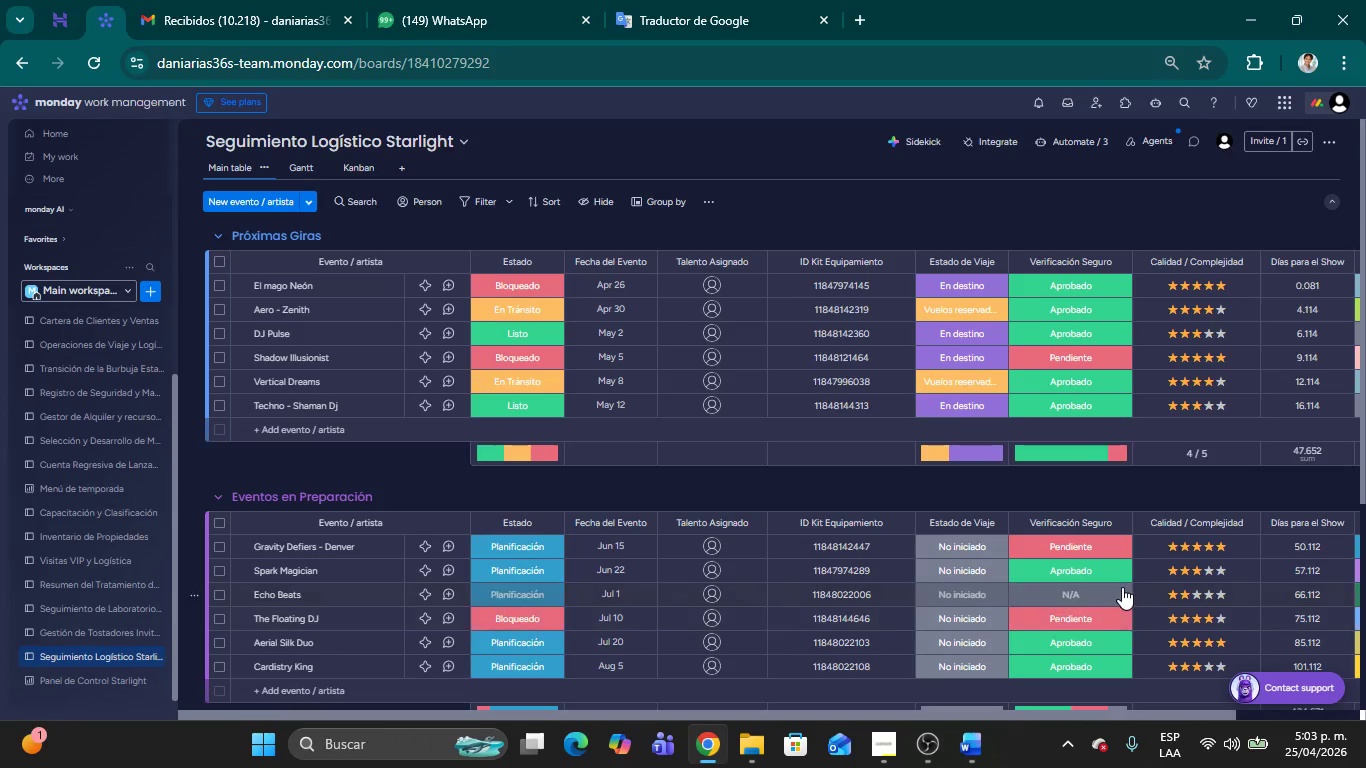 
scroll: coordinate [711, 454], scroll_direction: up, amount: 3.0
 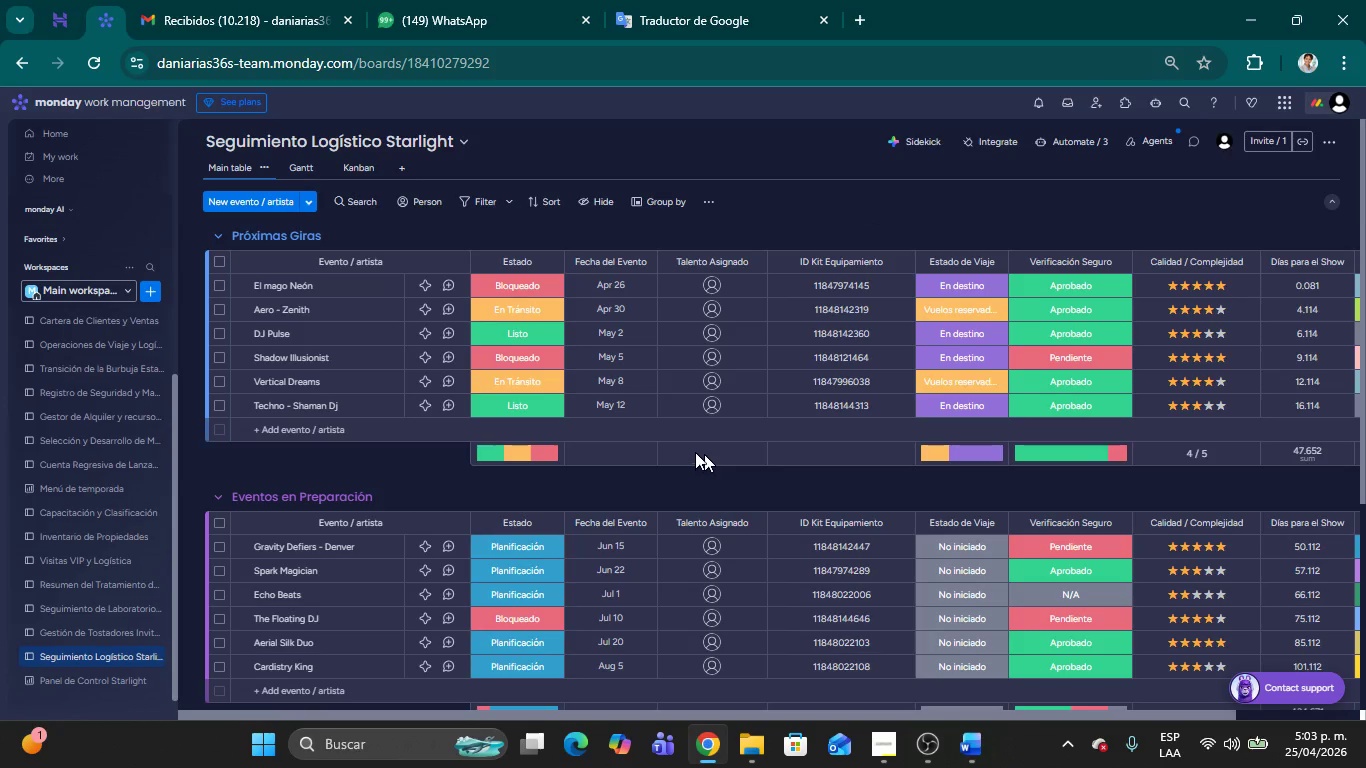 
mouse_move([509, 299])
 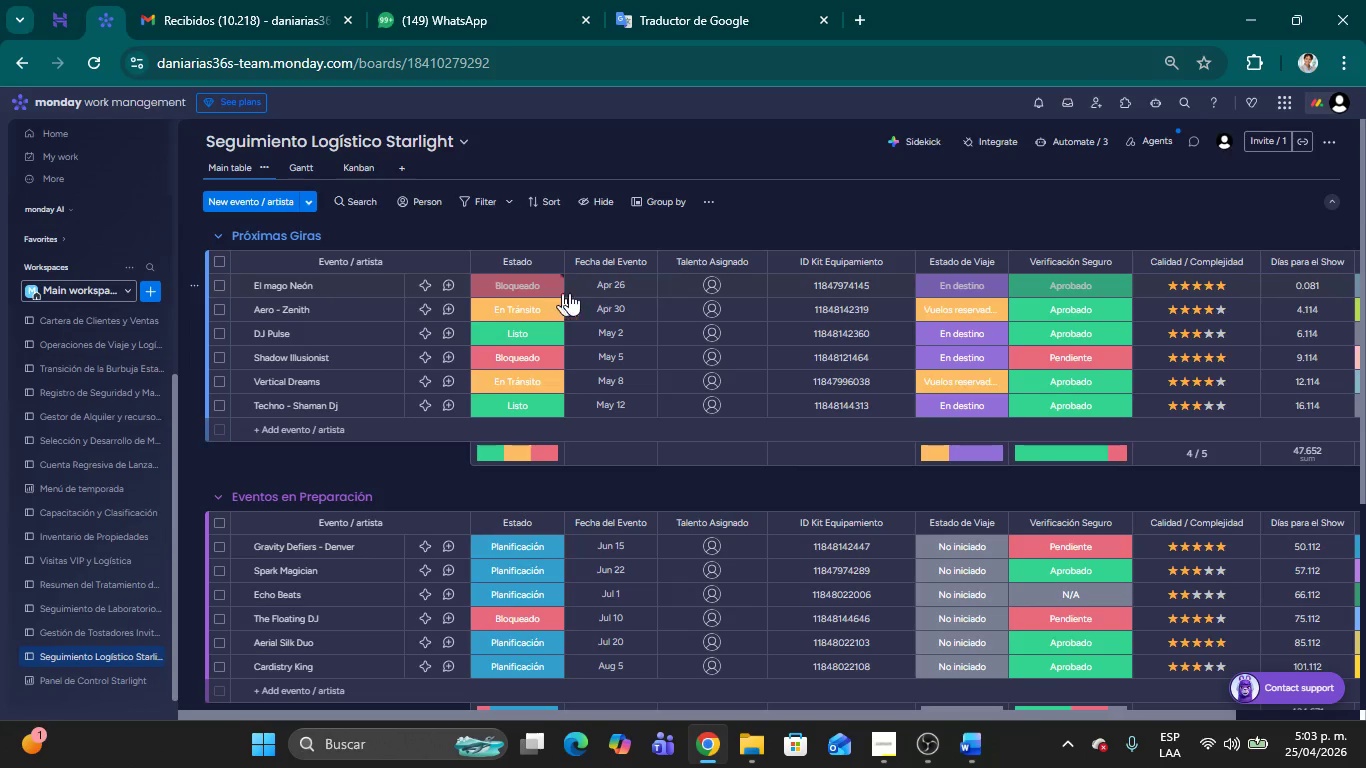 
mouse_move([624, 289])
 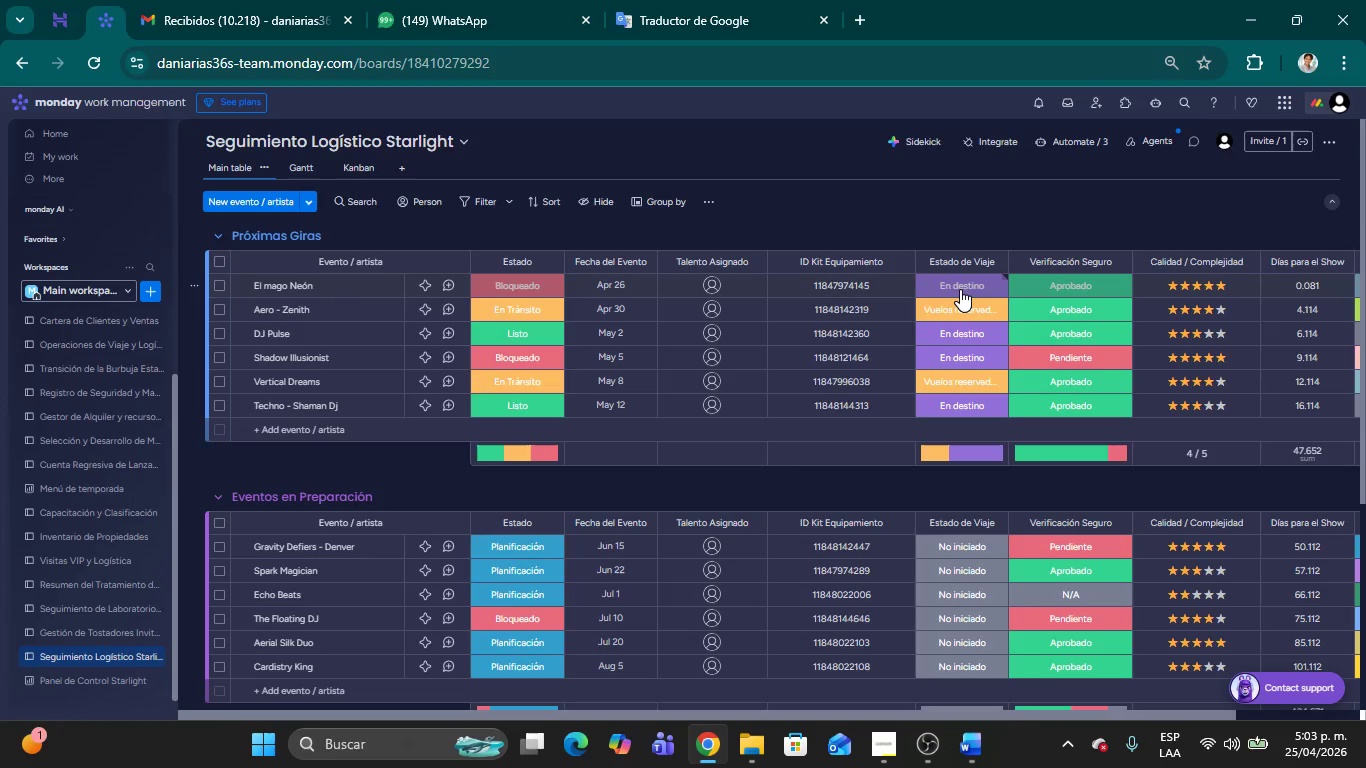 
wait(8.33)
 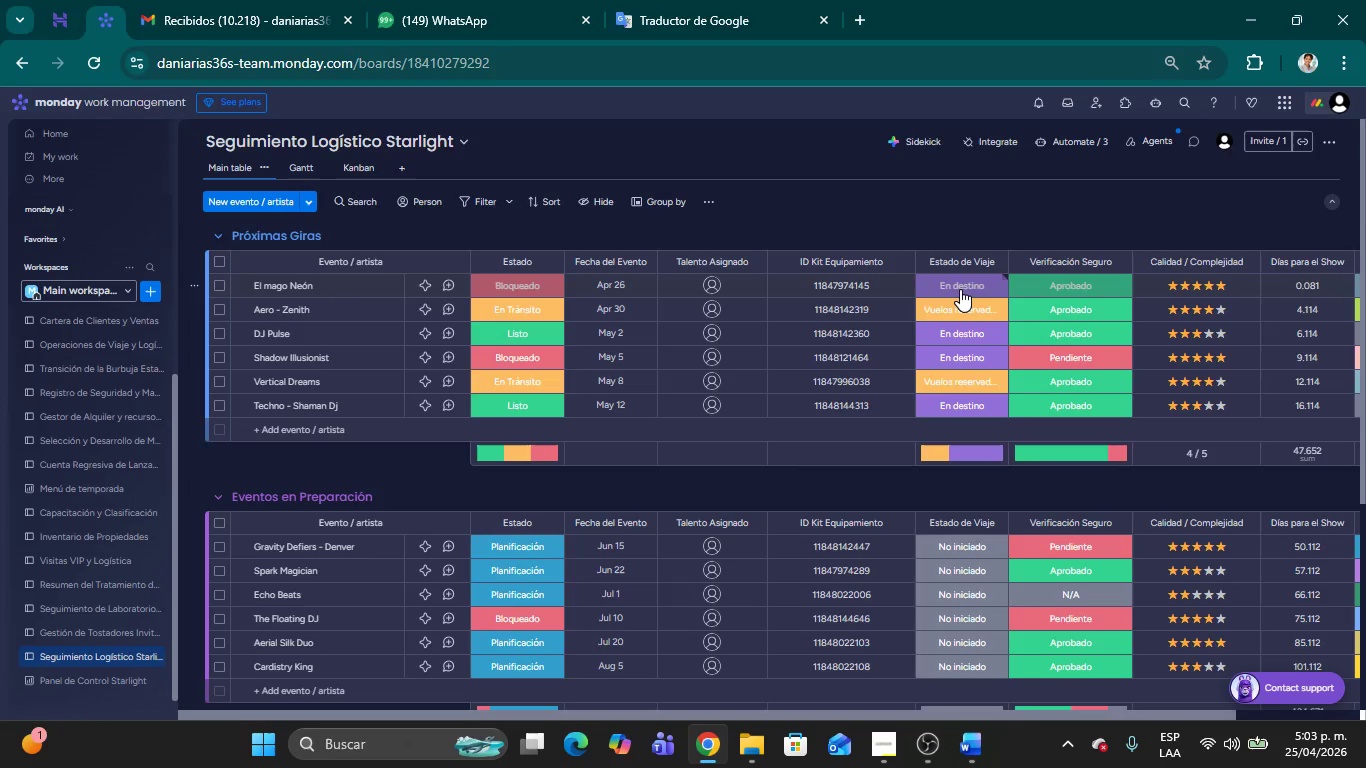 
left_click([899, 218])
 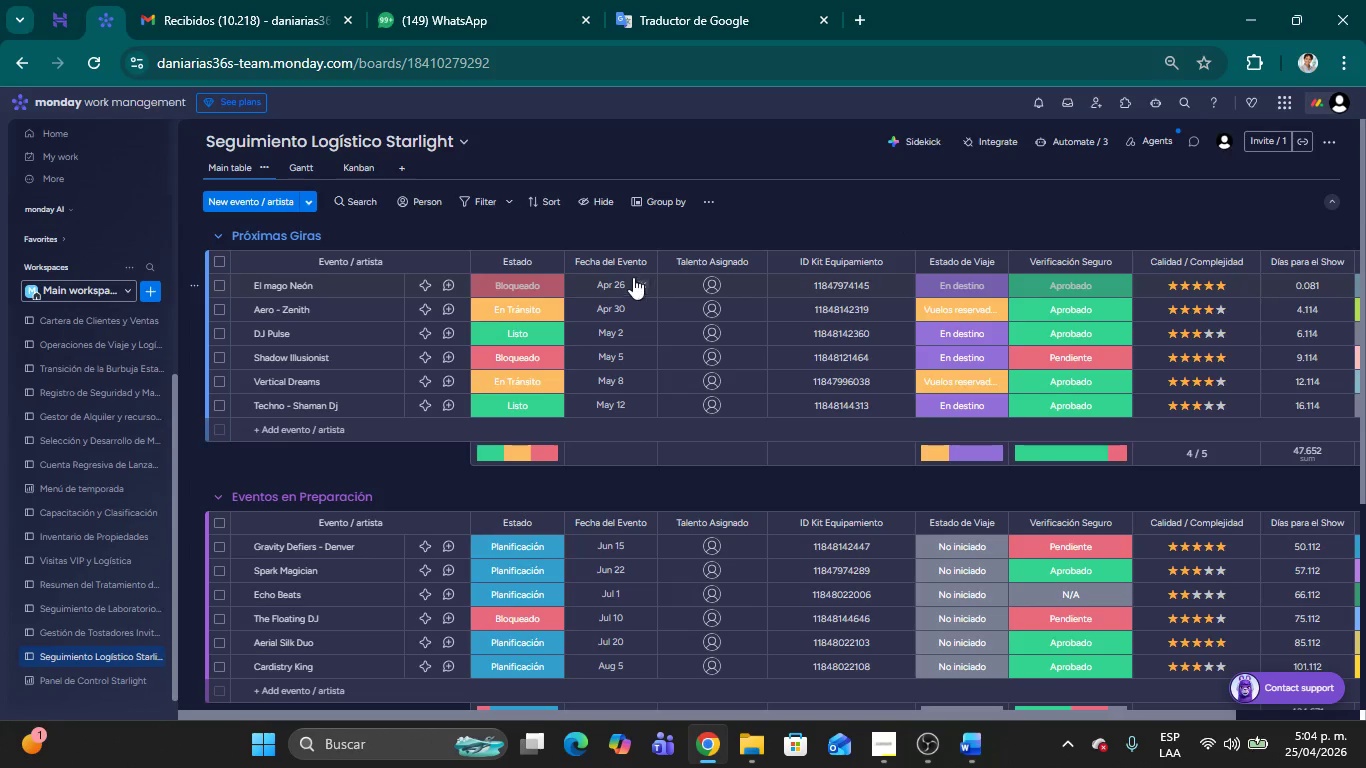 
left_click([621, 277])
 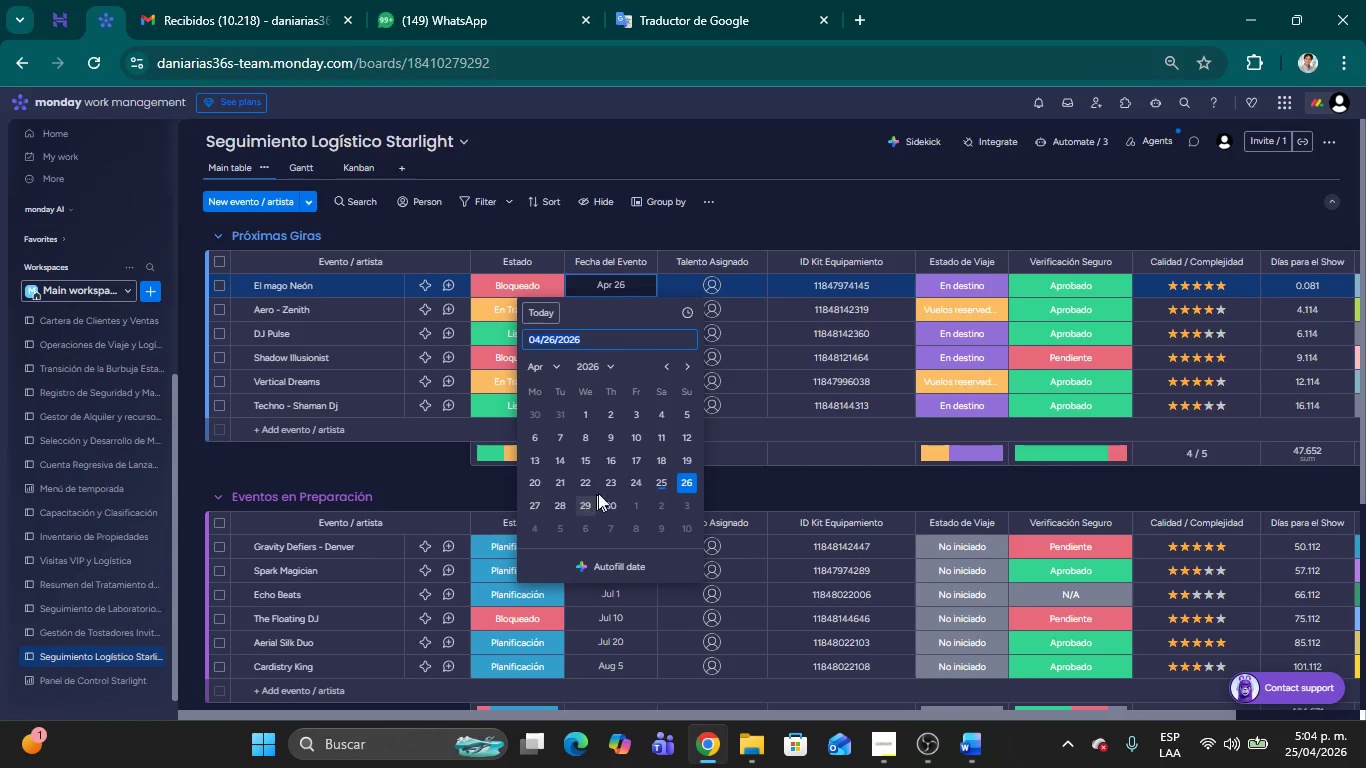 
left_click([692, 484])
 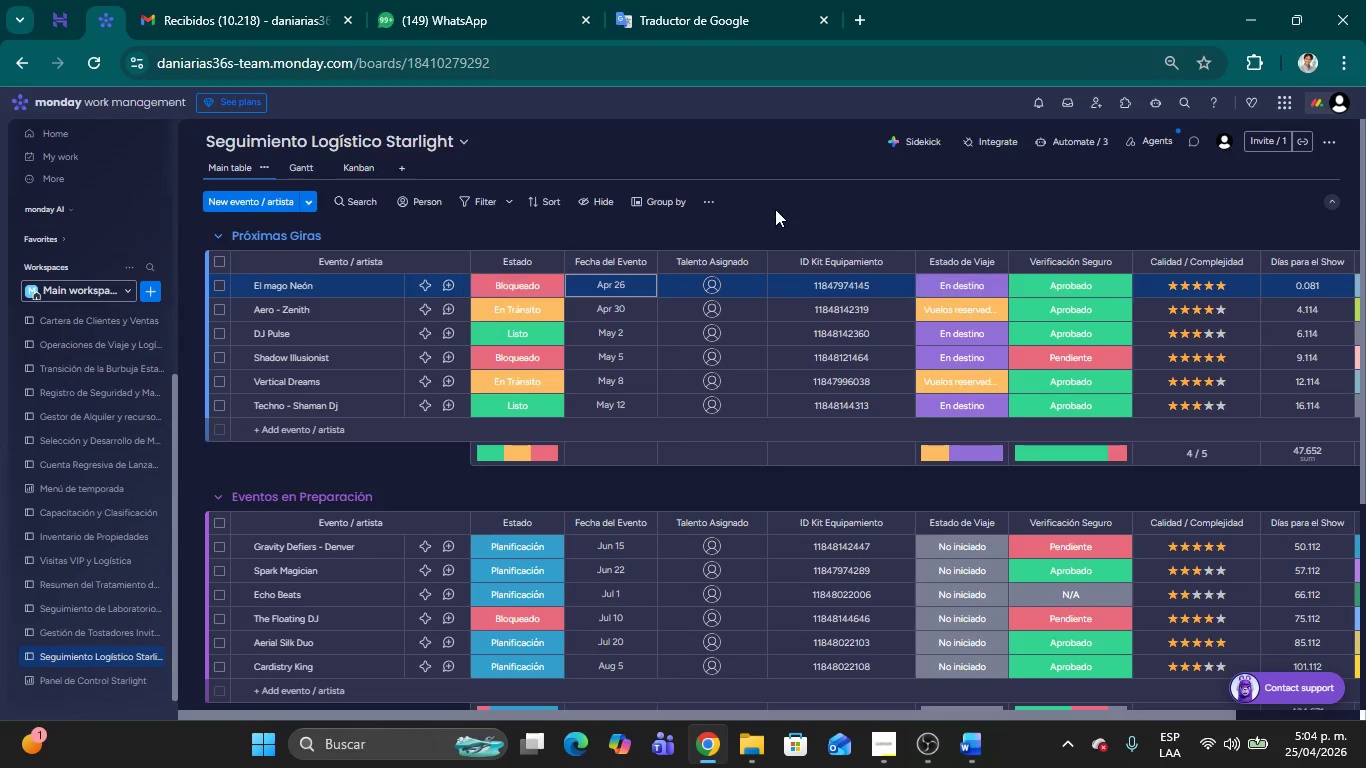 
left_click([775, 209])
 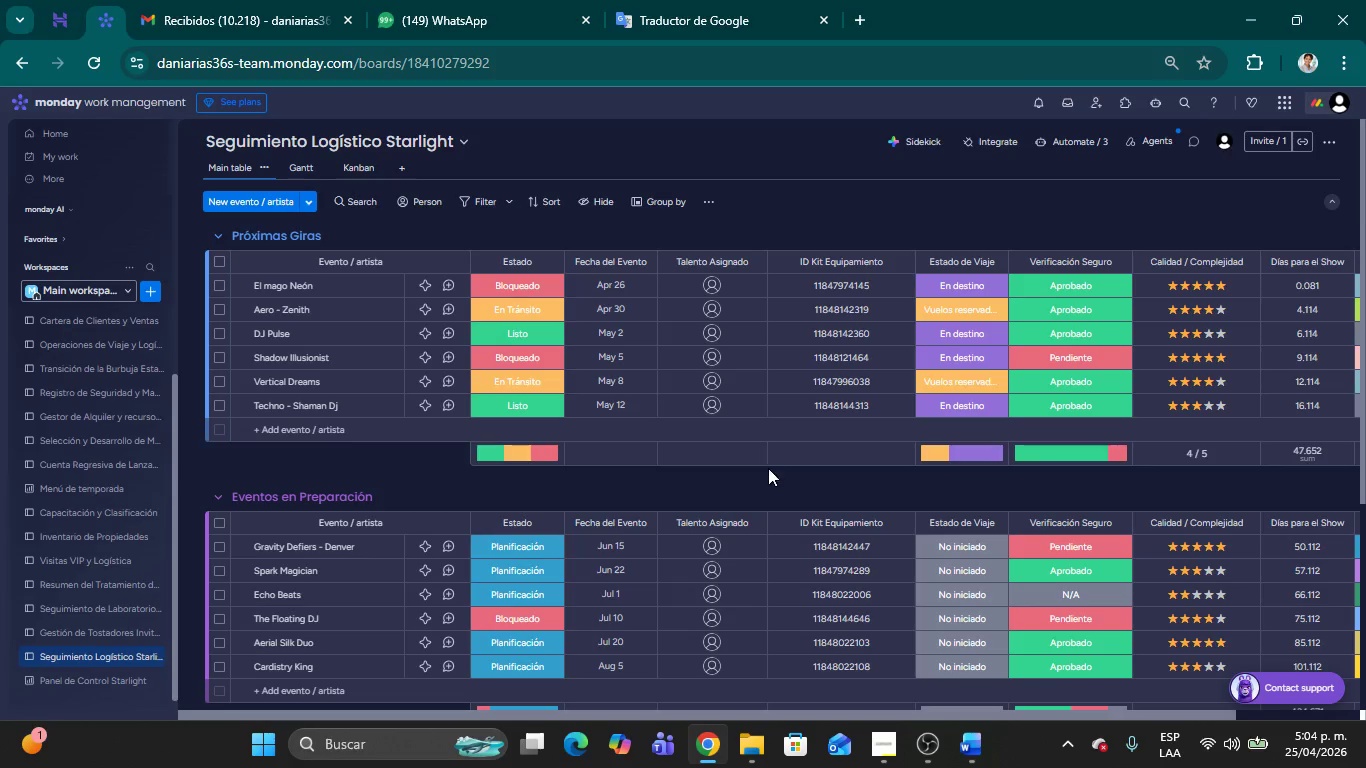 
left_click([769, 483])
 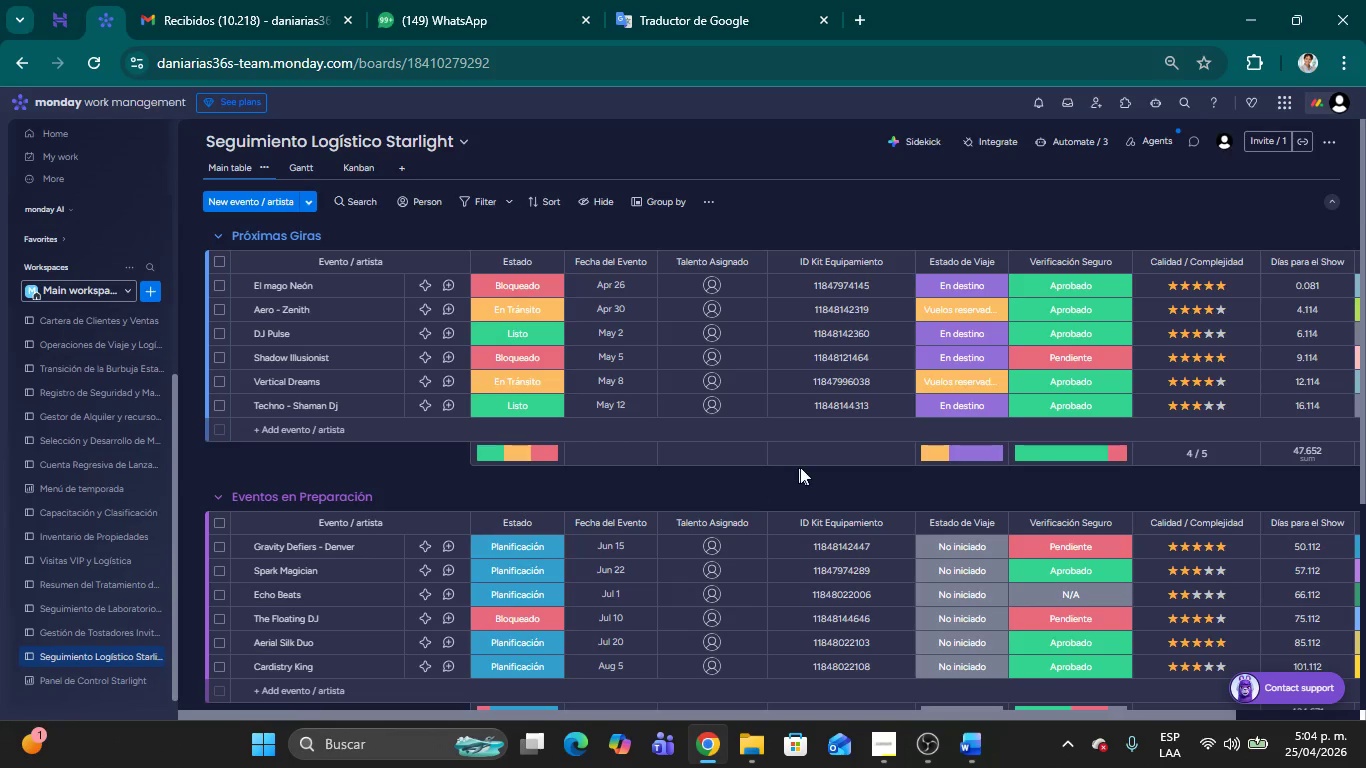 
scroll: coordinate [1007, 474], scroll_direction: up, amount: 6.0
 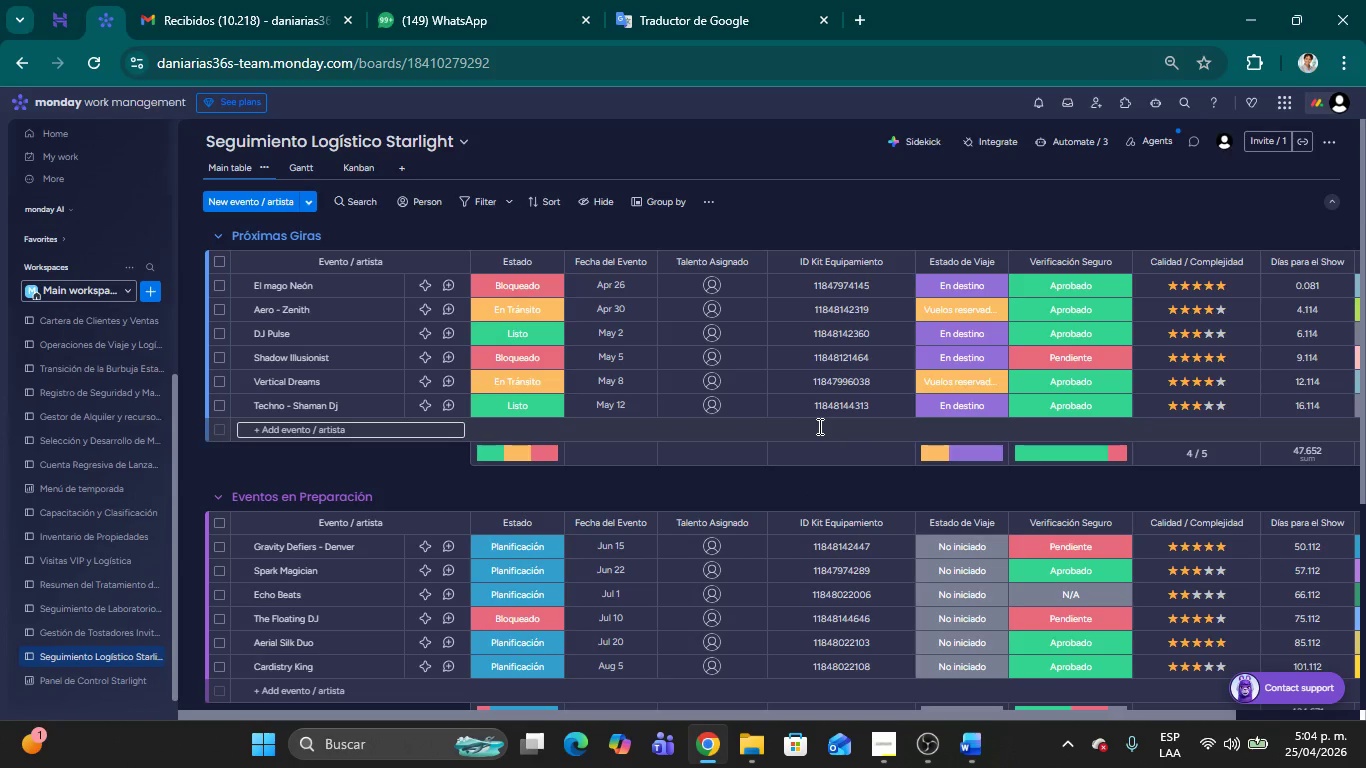 
wait(8.14)
 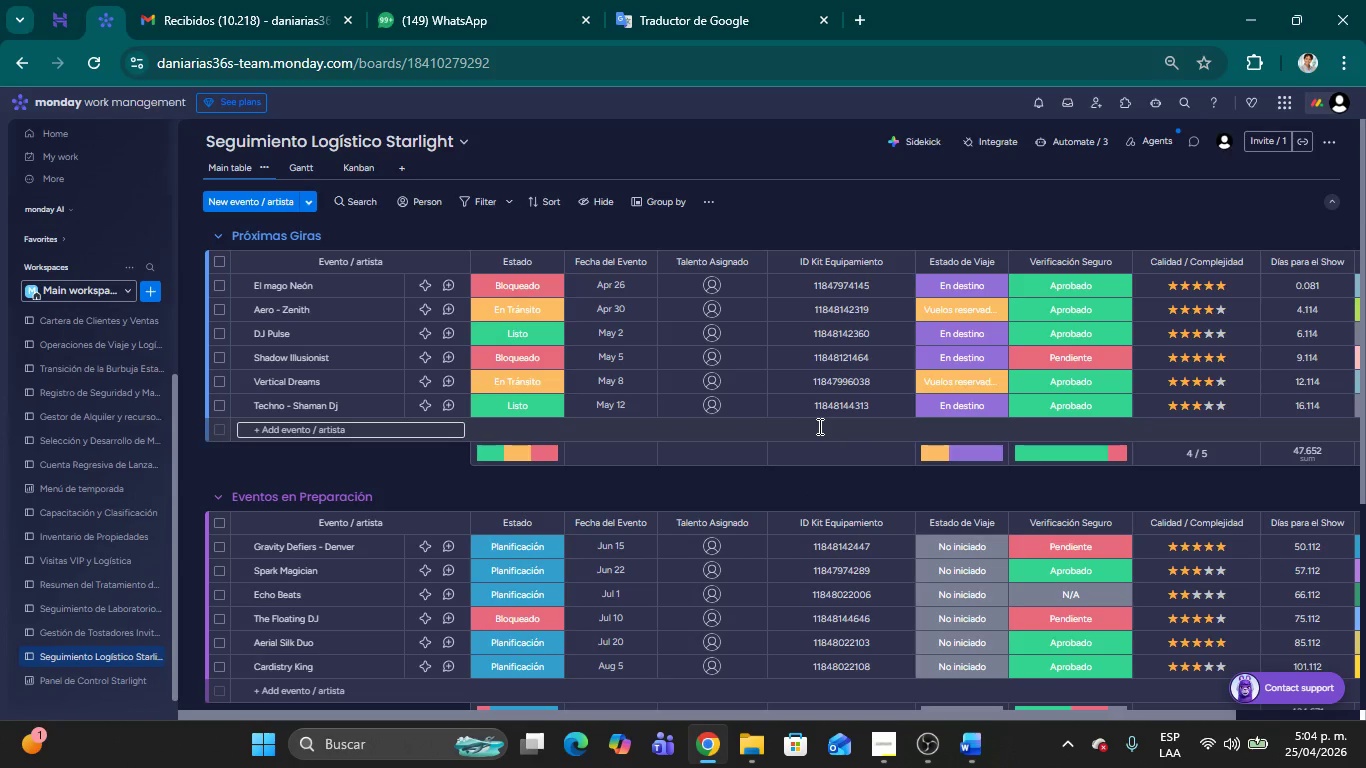 
left_click([617, 284])
 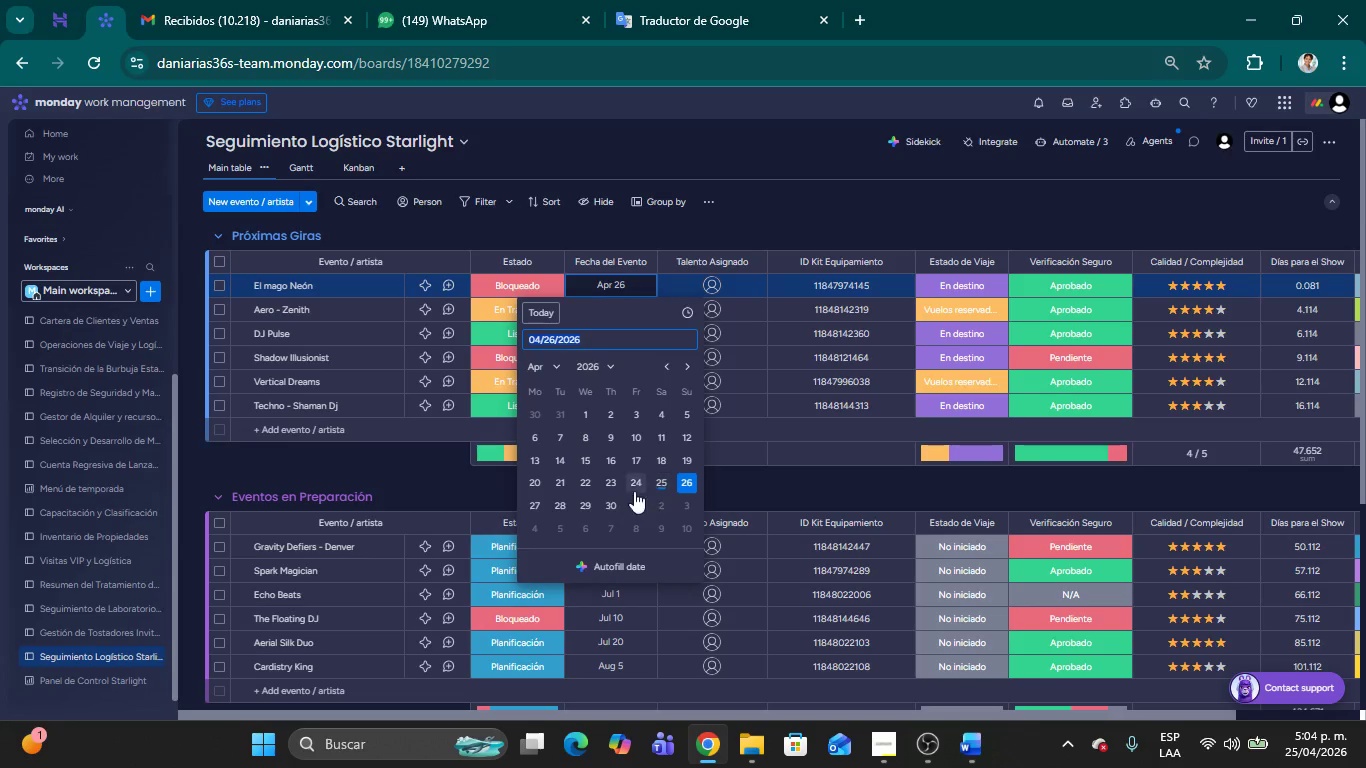 
left_click([558, 505])
 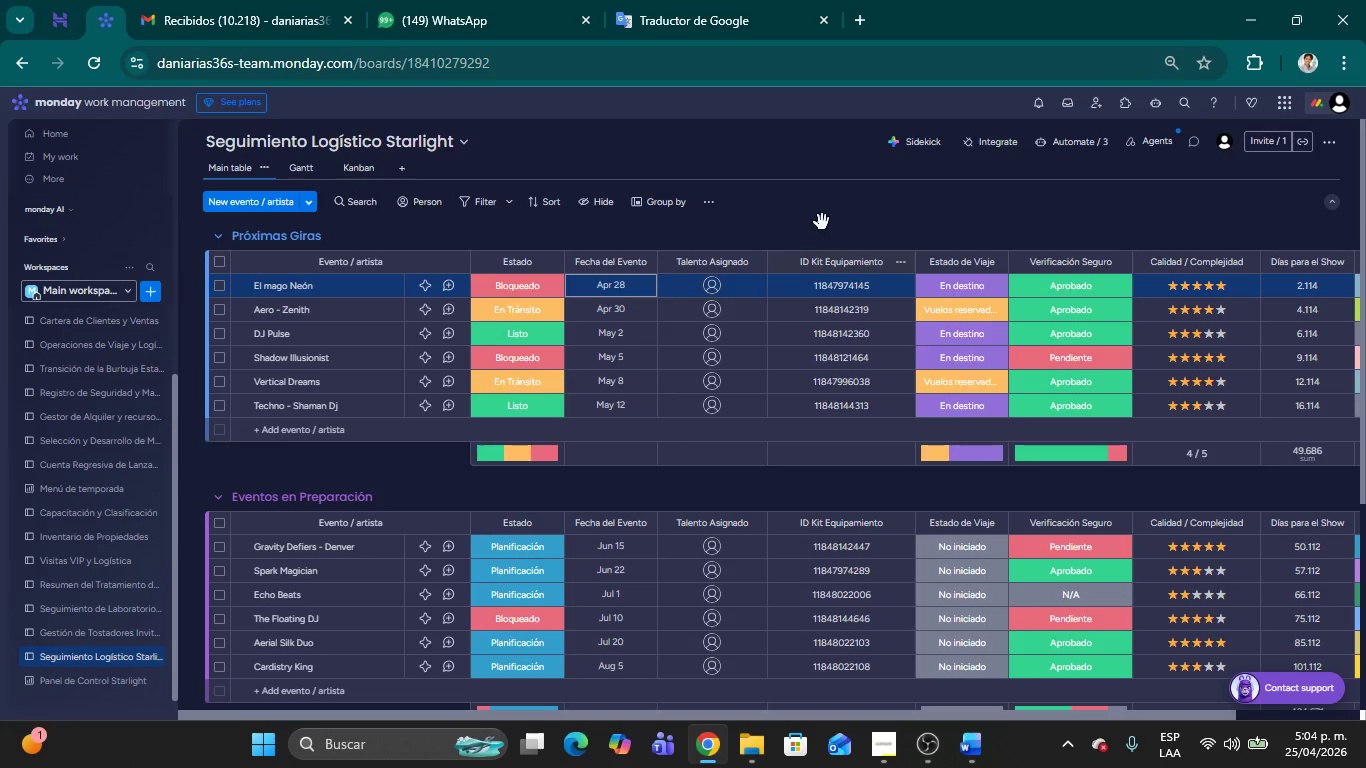 
left_click([822, 217])
 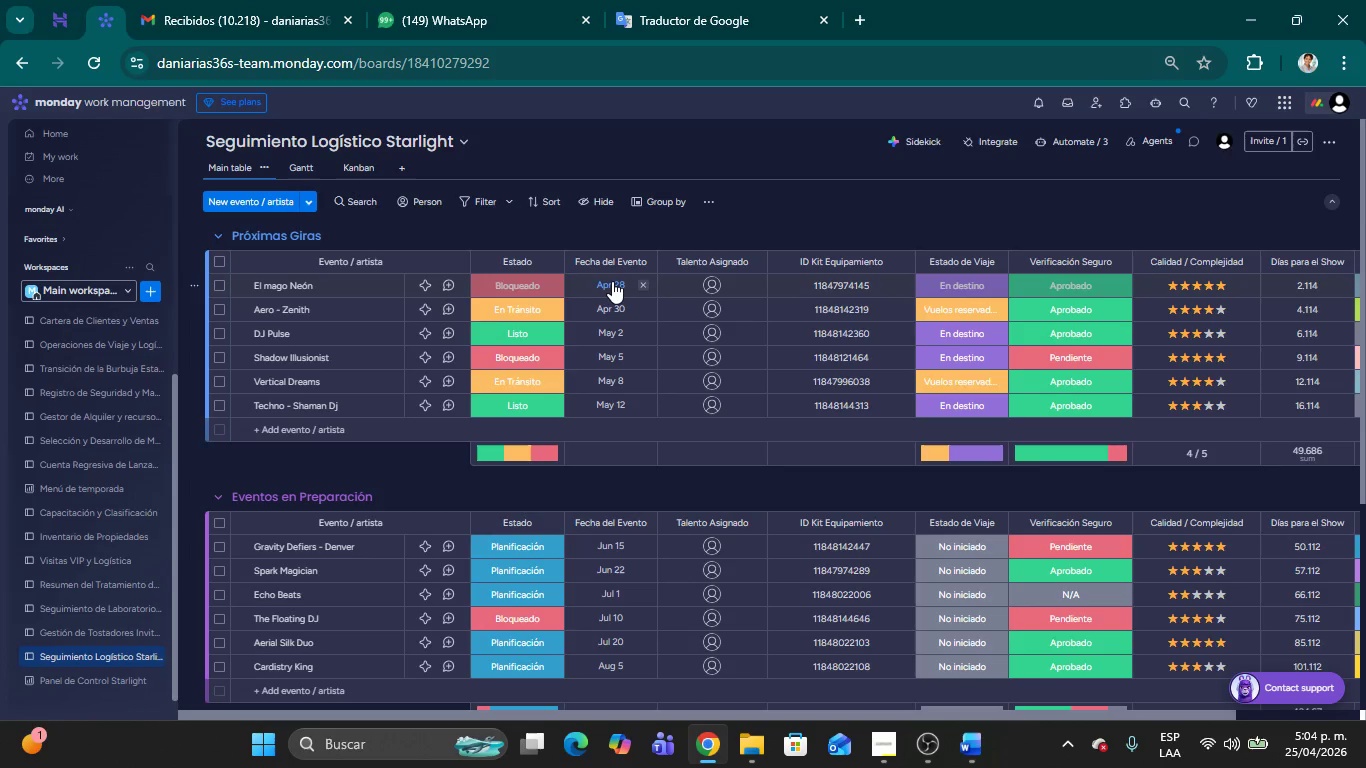 
wait(11.28)
 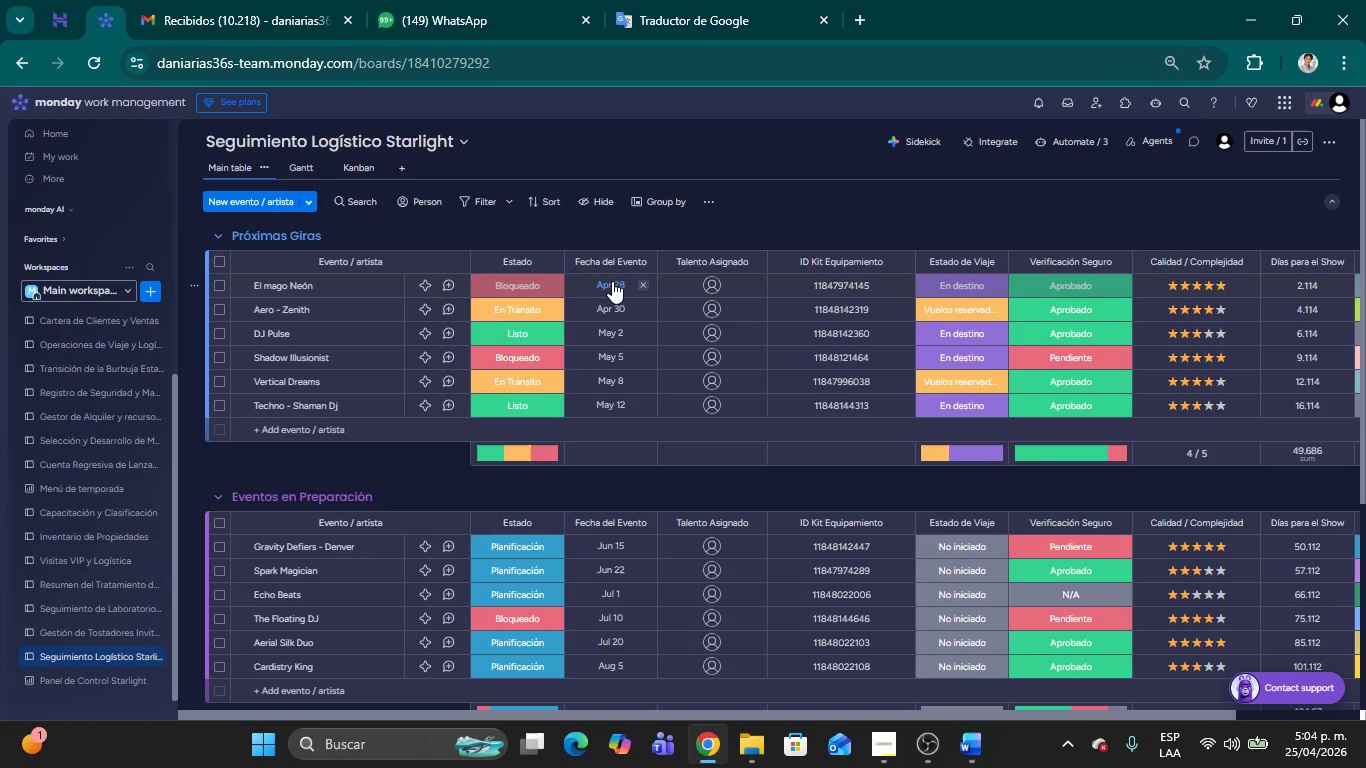 
left_click([612, 281])
 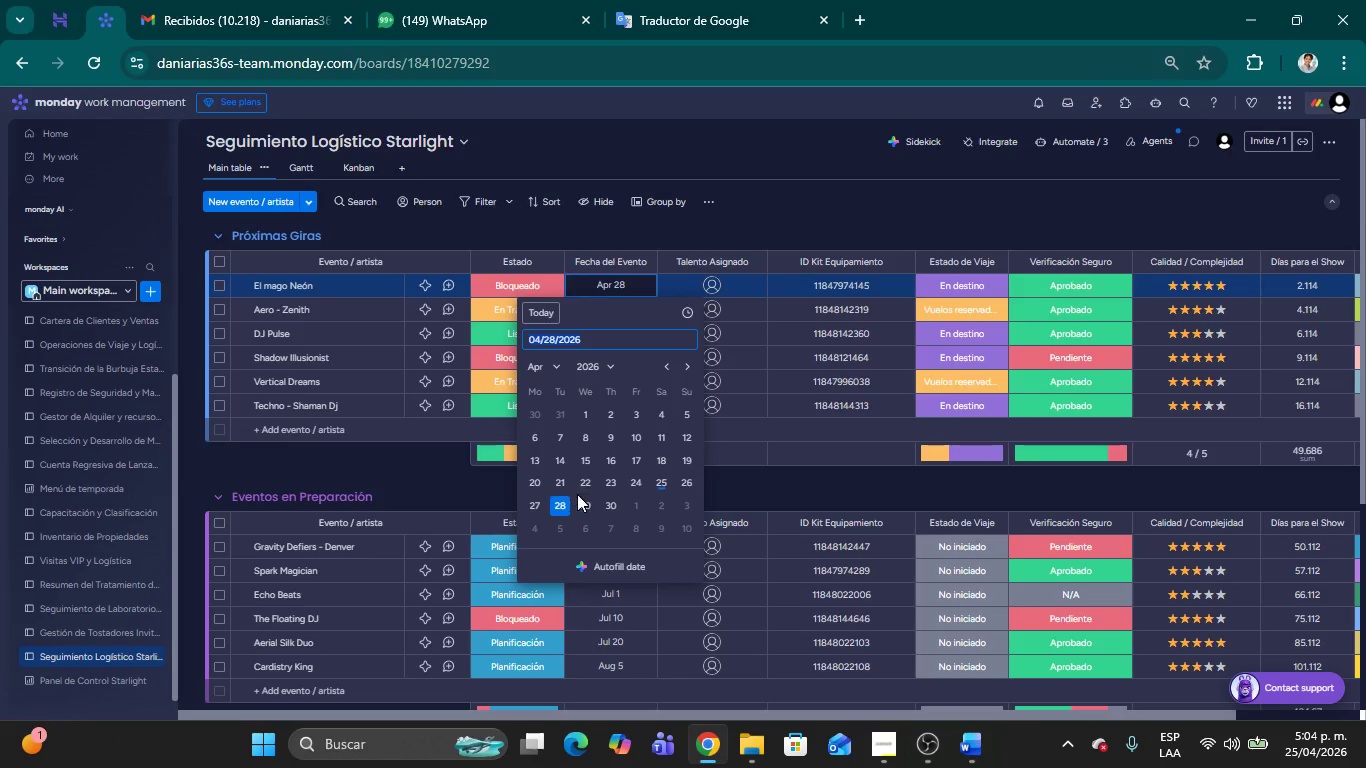 
left_click([582, 501])
 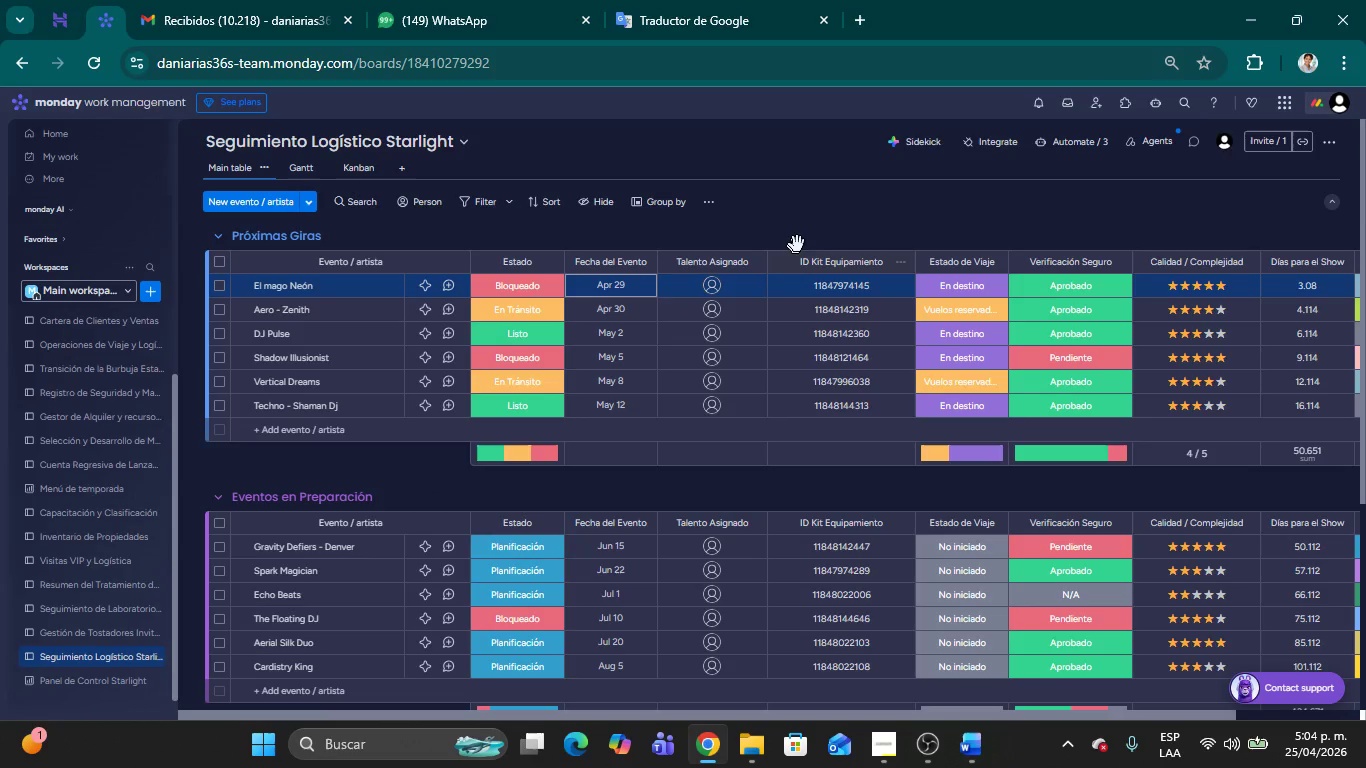 
left_click([798, 227])
 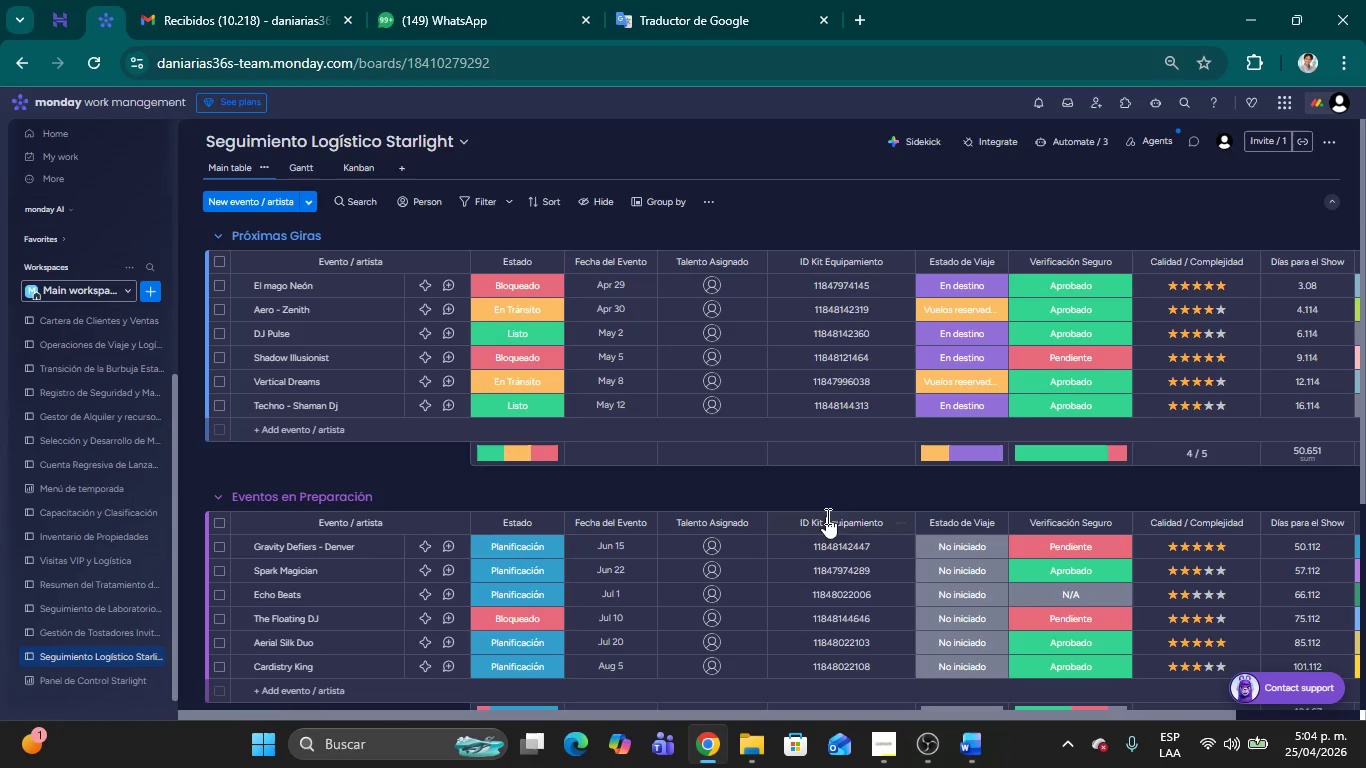 
scroll: coordinate [839, 517], scroll_direction: up, amount: 1.0
 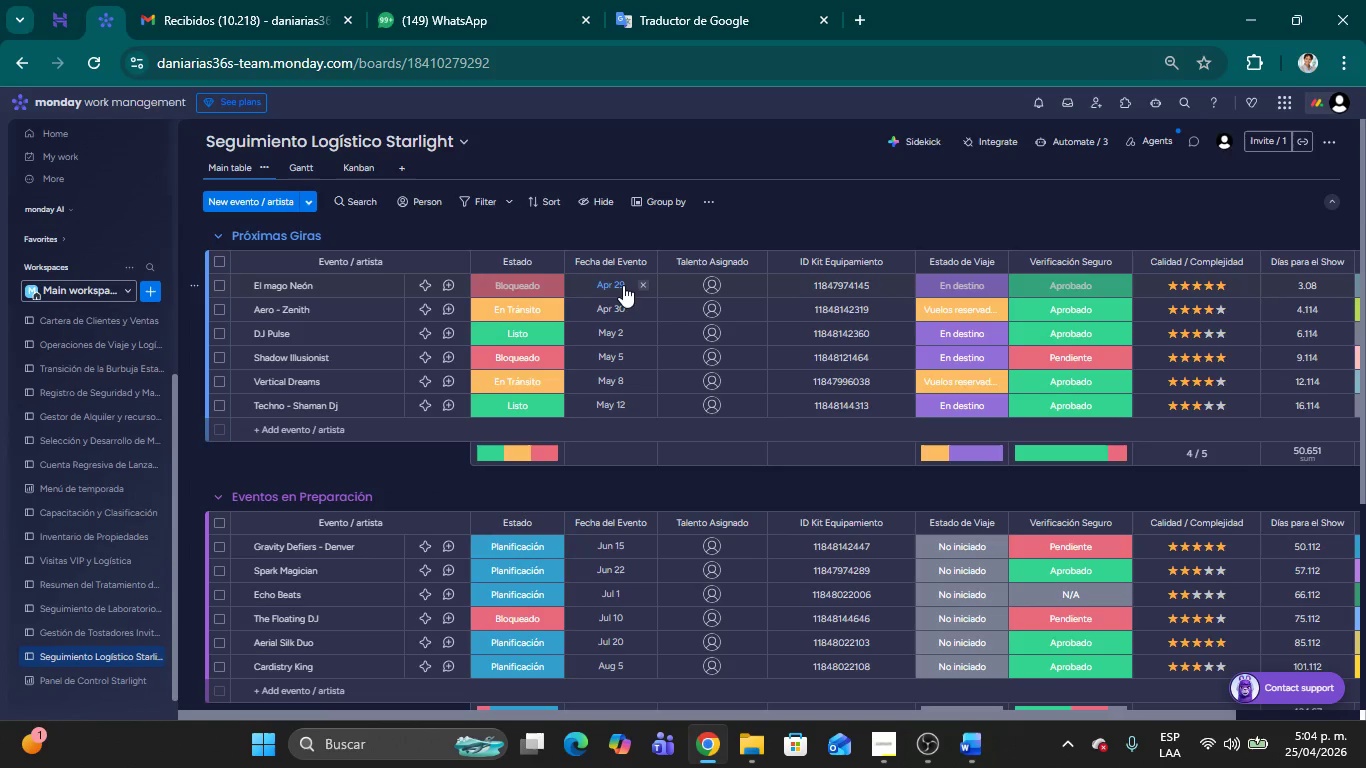 
left_click([614, 282])
 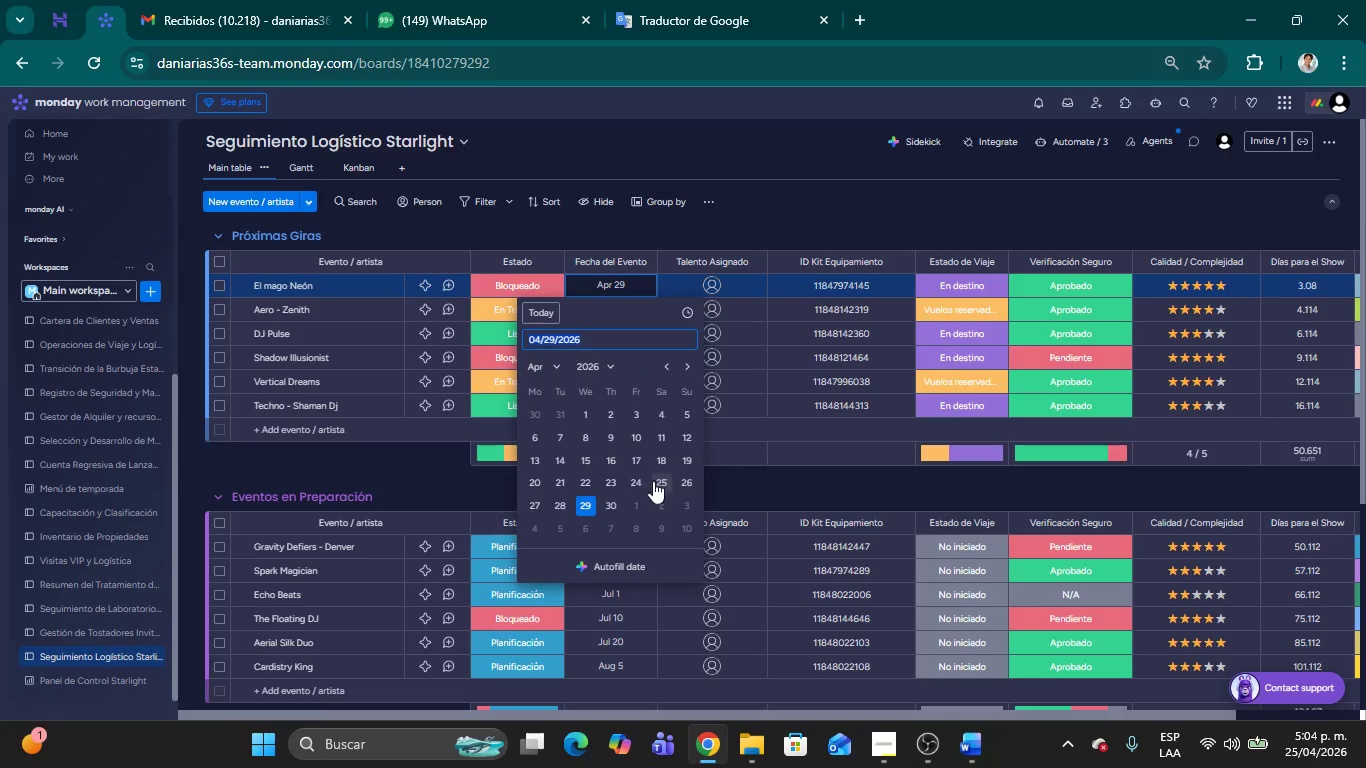 
left_click([683, 479])
 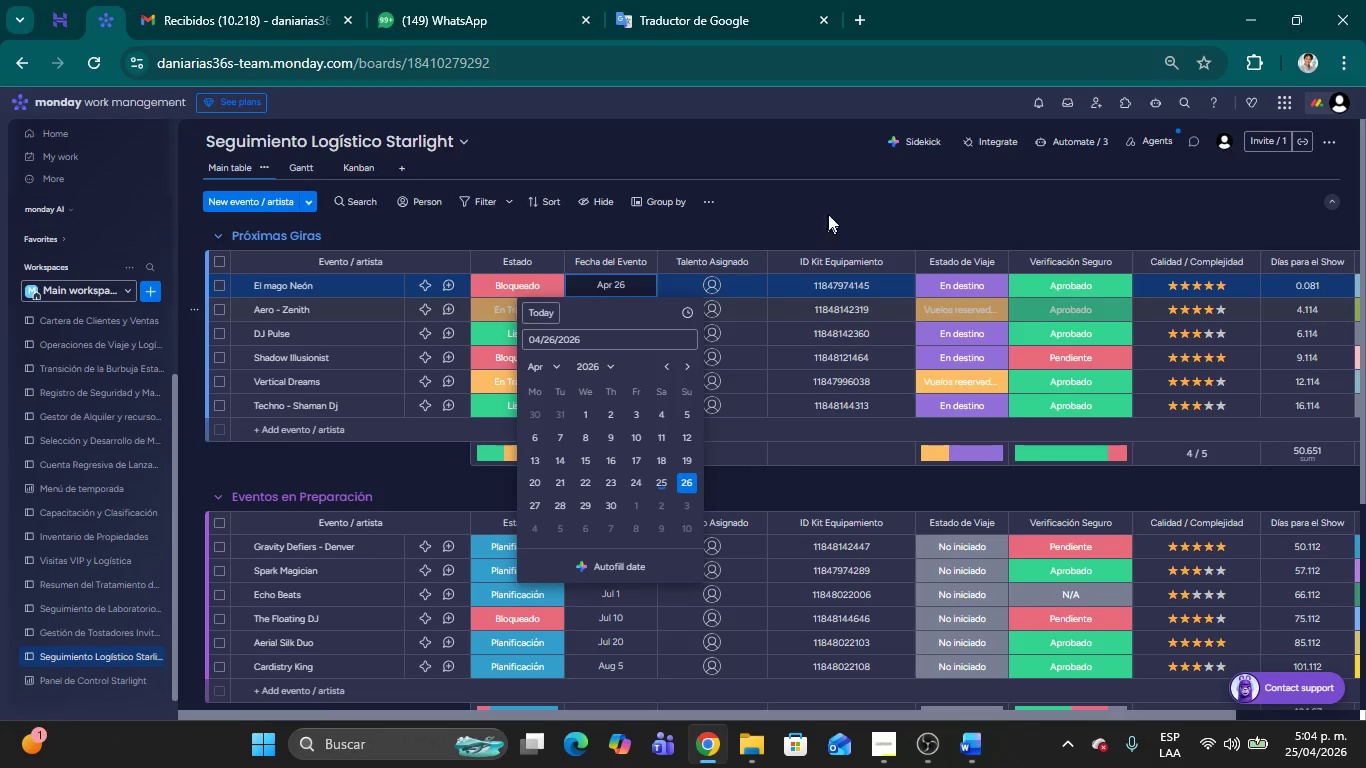 
left_click([865, 187])
 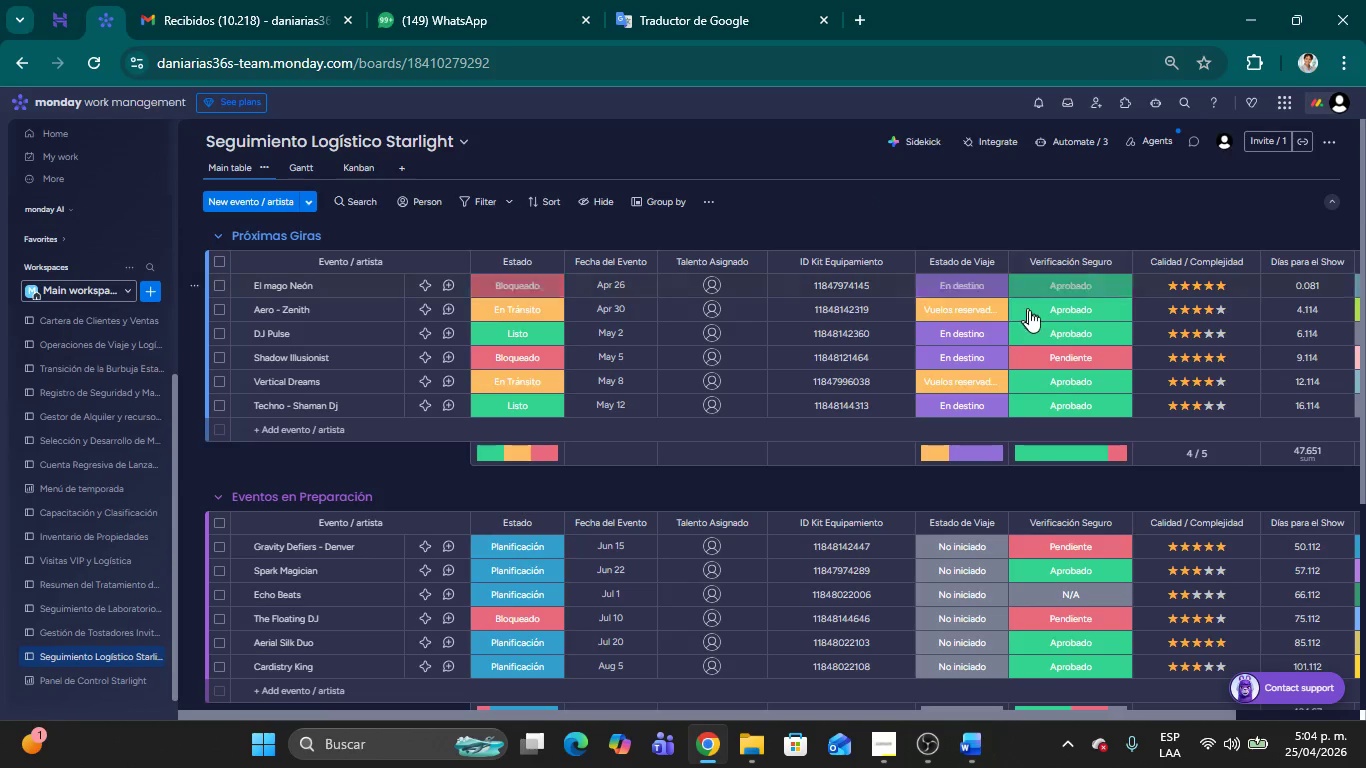 
scroll: coordinate [1074, 407], scroll_direction: up, amount: 5.0
 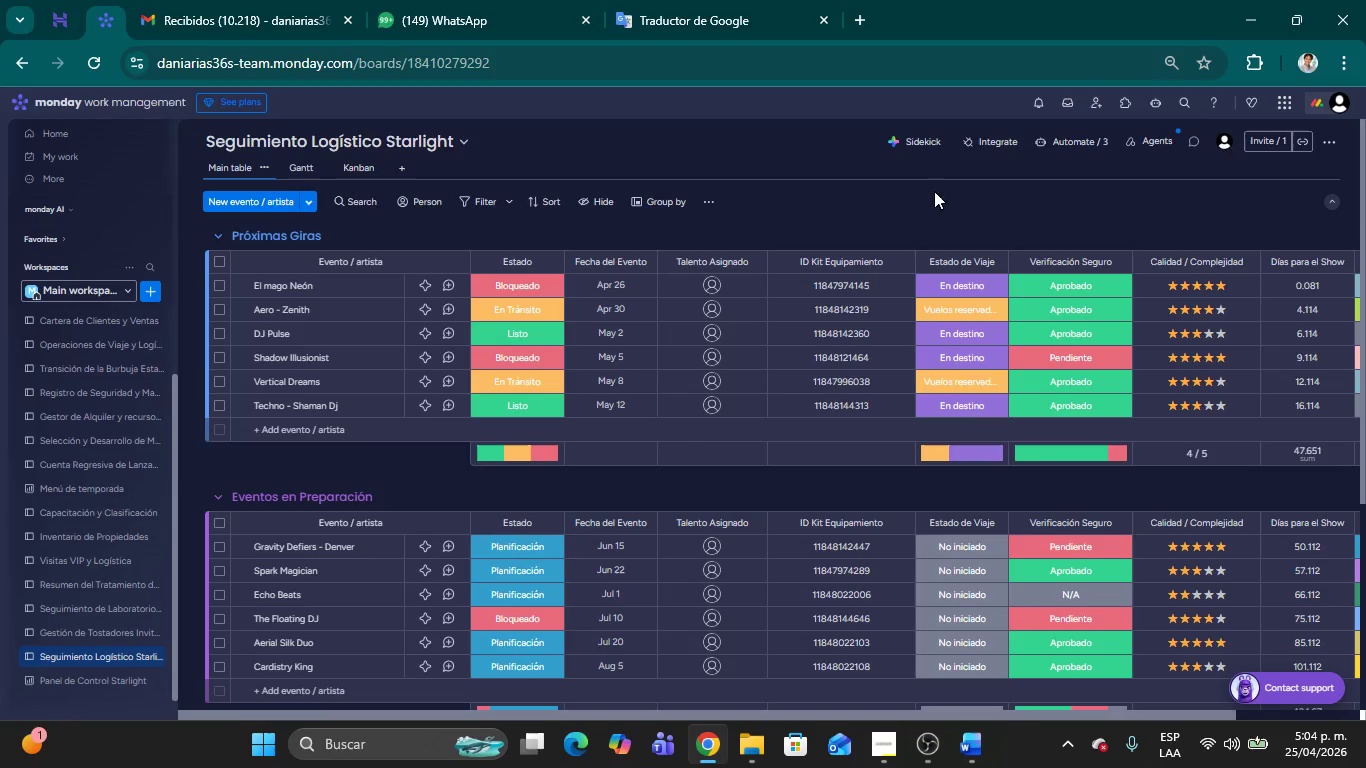 
left_click([909, 202])
 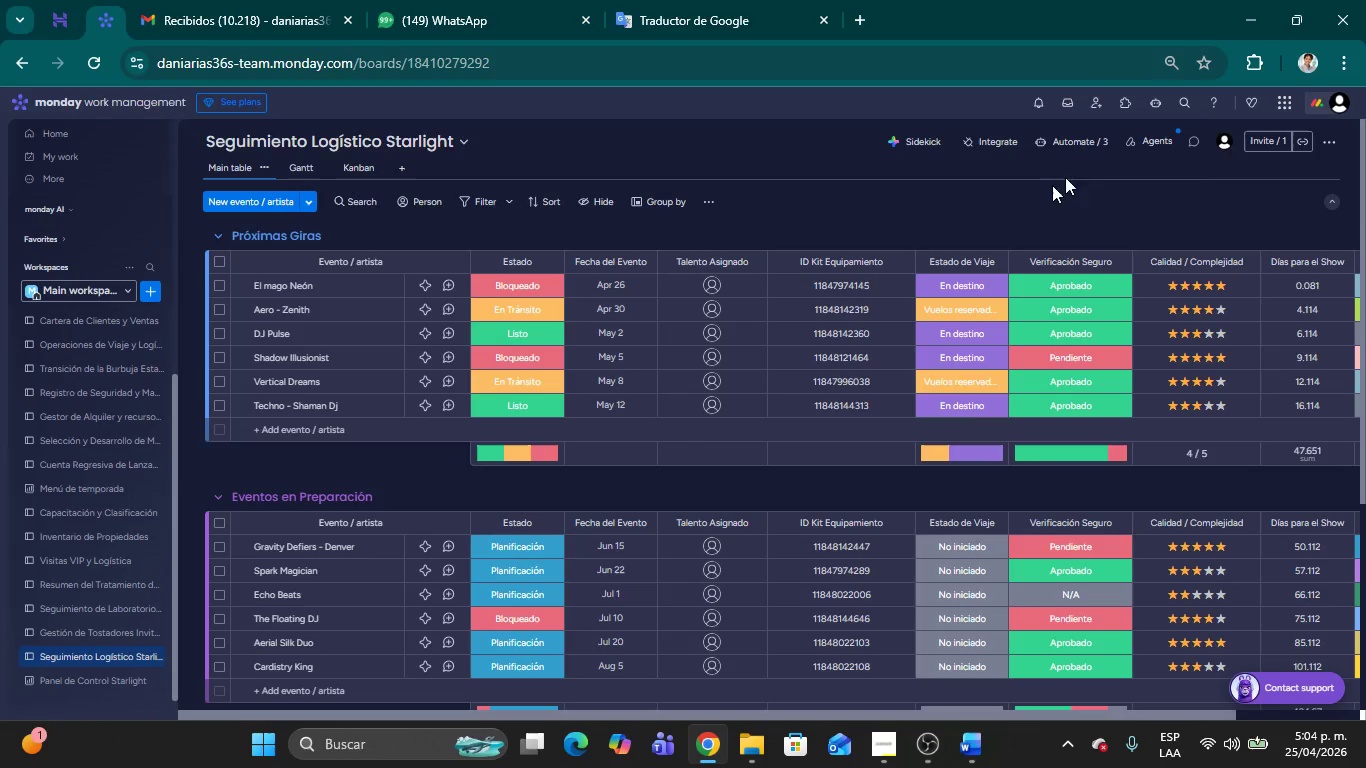 
left_click([982, 192])
 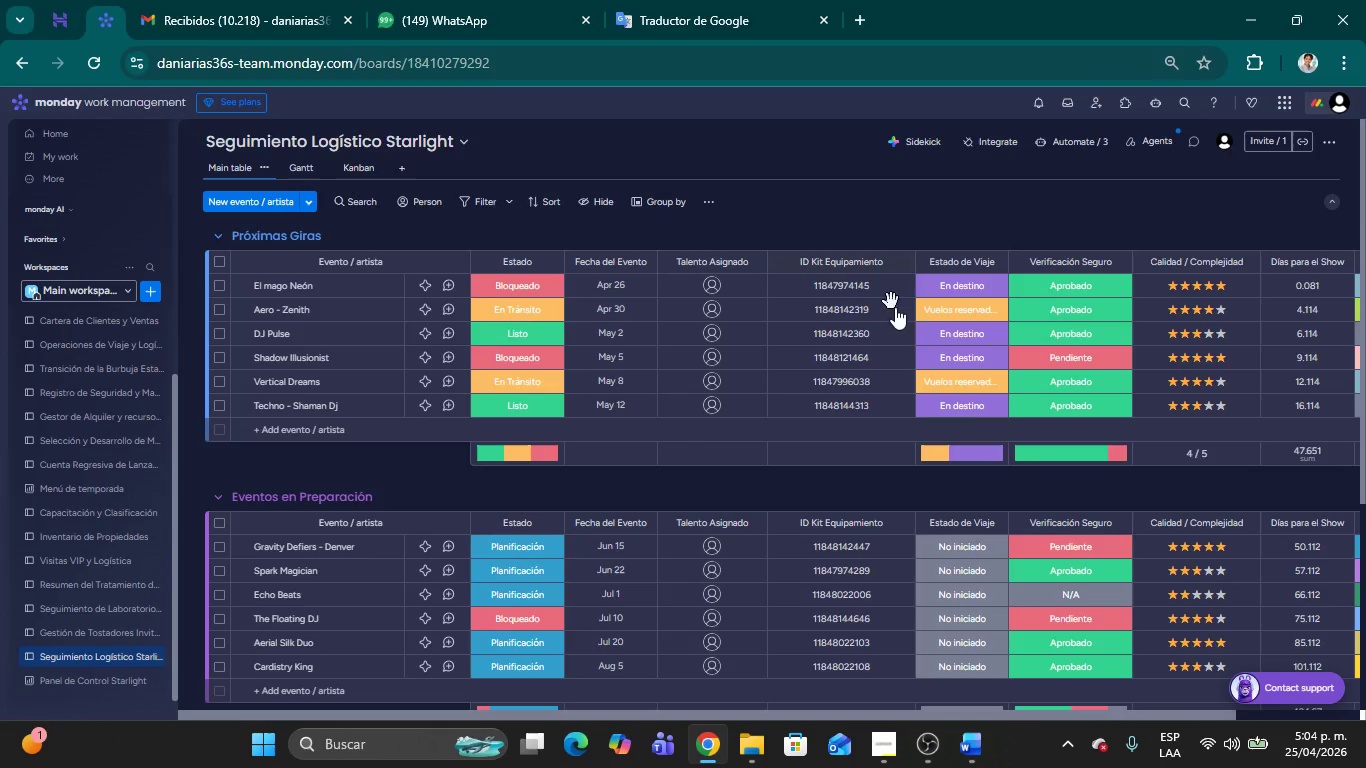 
scroll: coordinate [929, 350], scroll_direction: down, amount: 7.0
 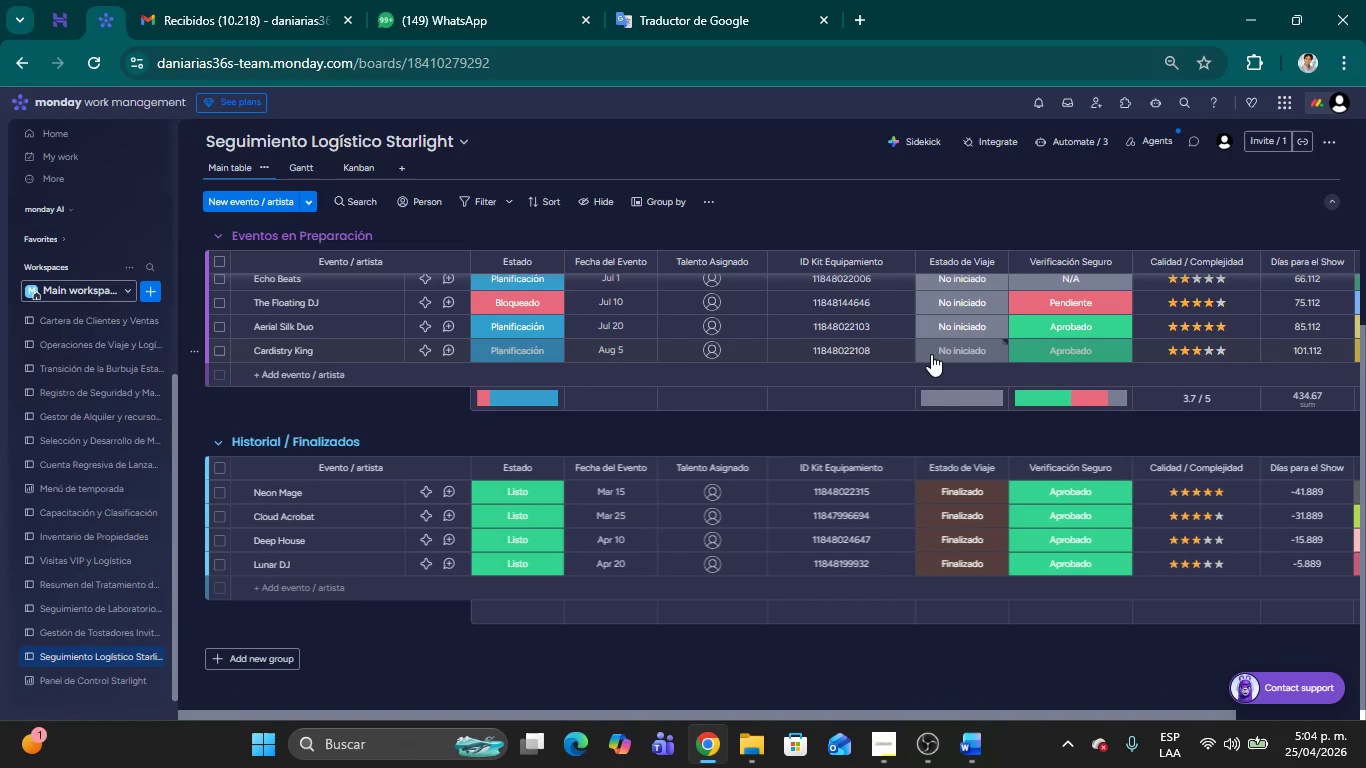 
scroll: coordinate [931, 354], scroll_direction: up, amount: 15.0
 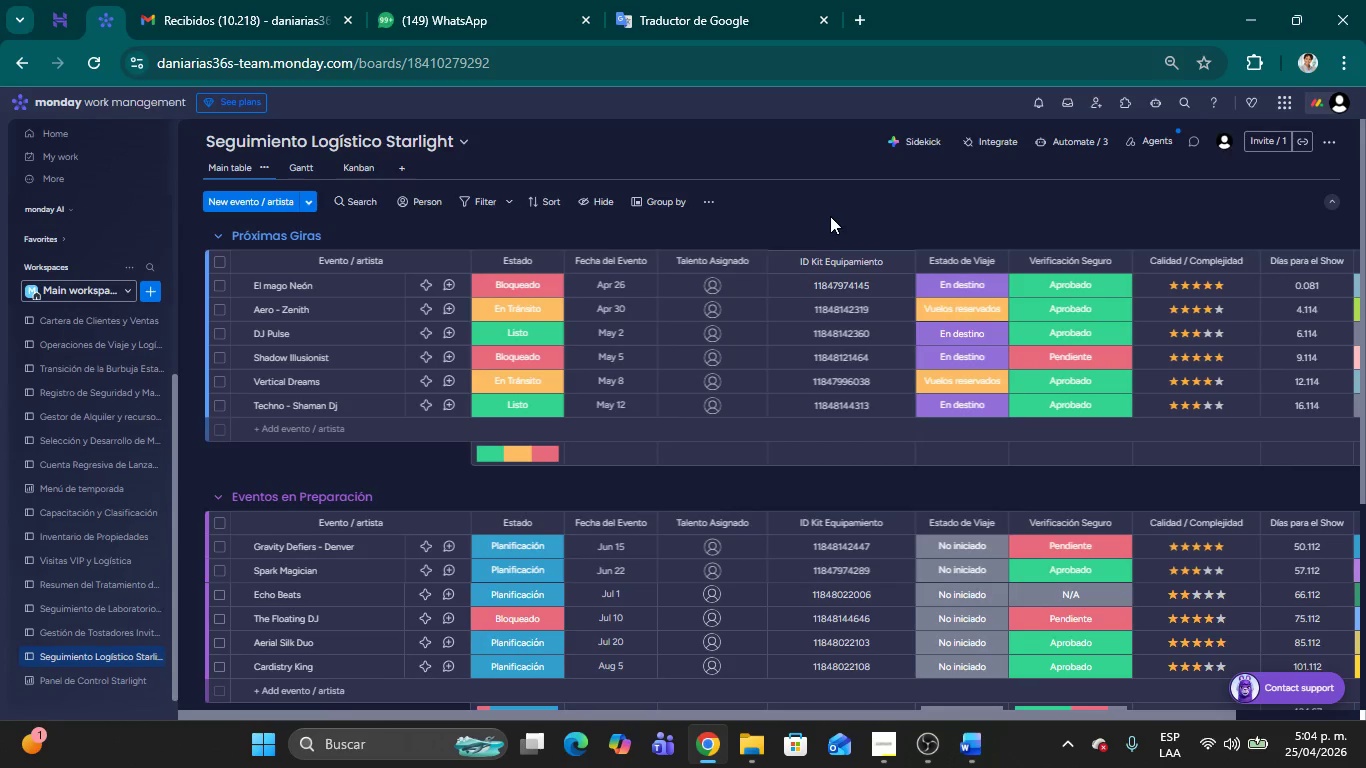 
left_click([830, 216])
 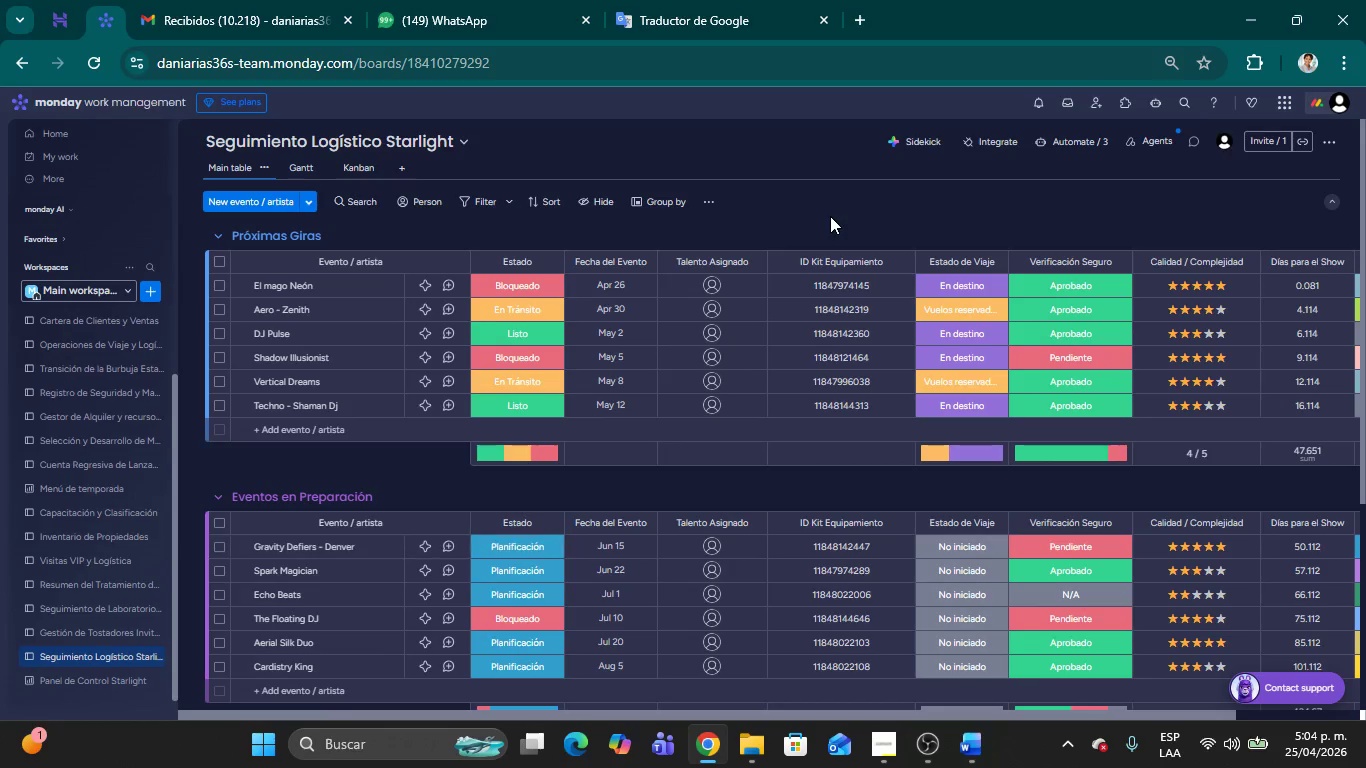 
wait(10.62)
 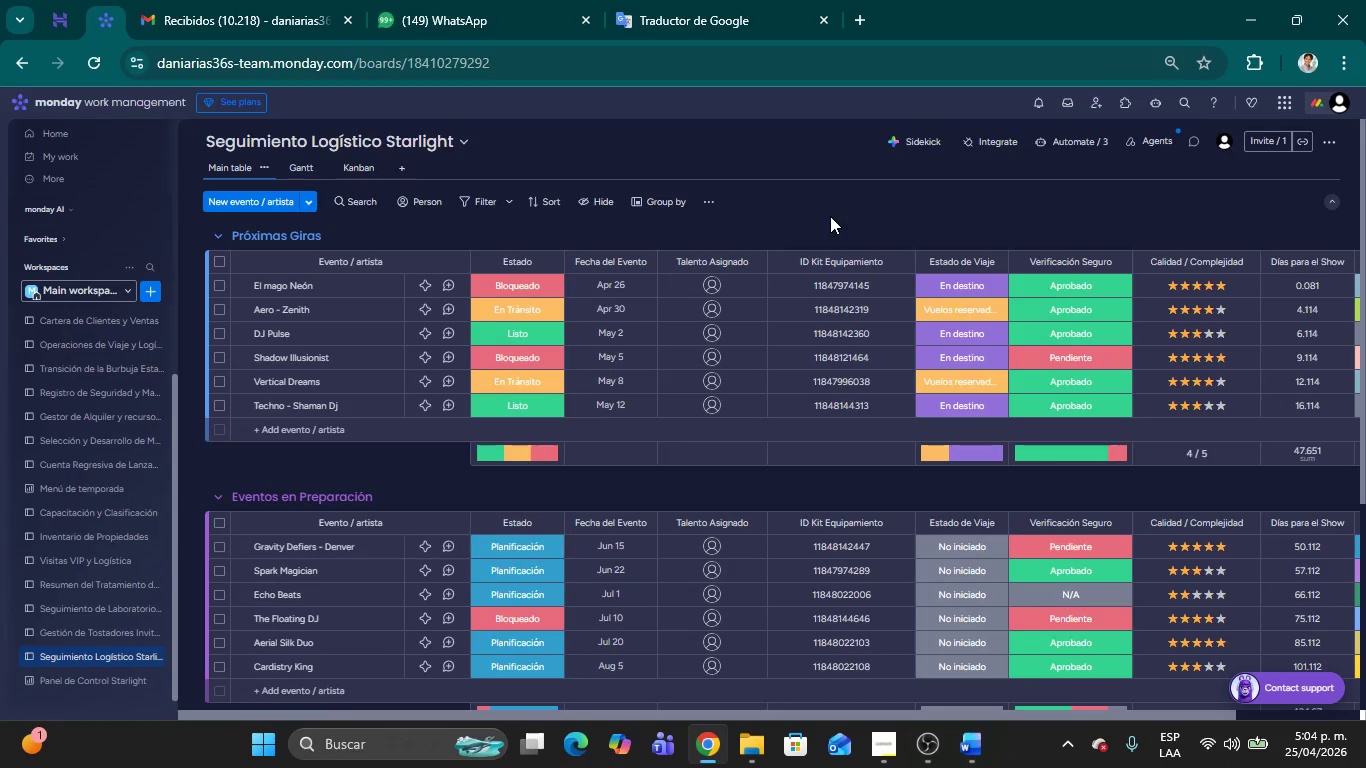 
left_click([508, 287])
 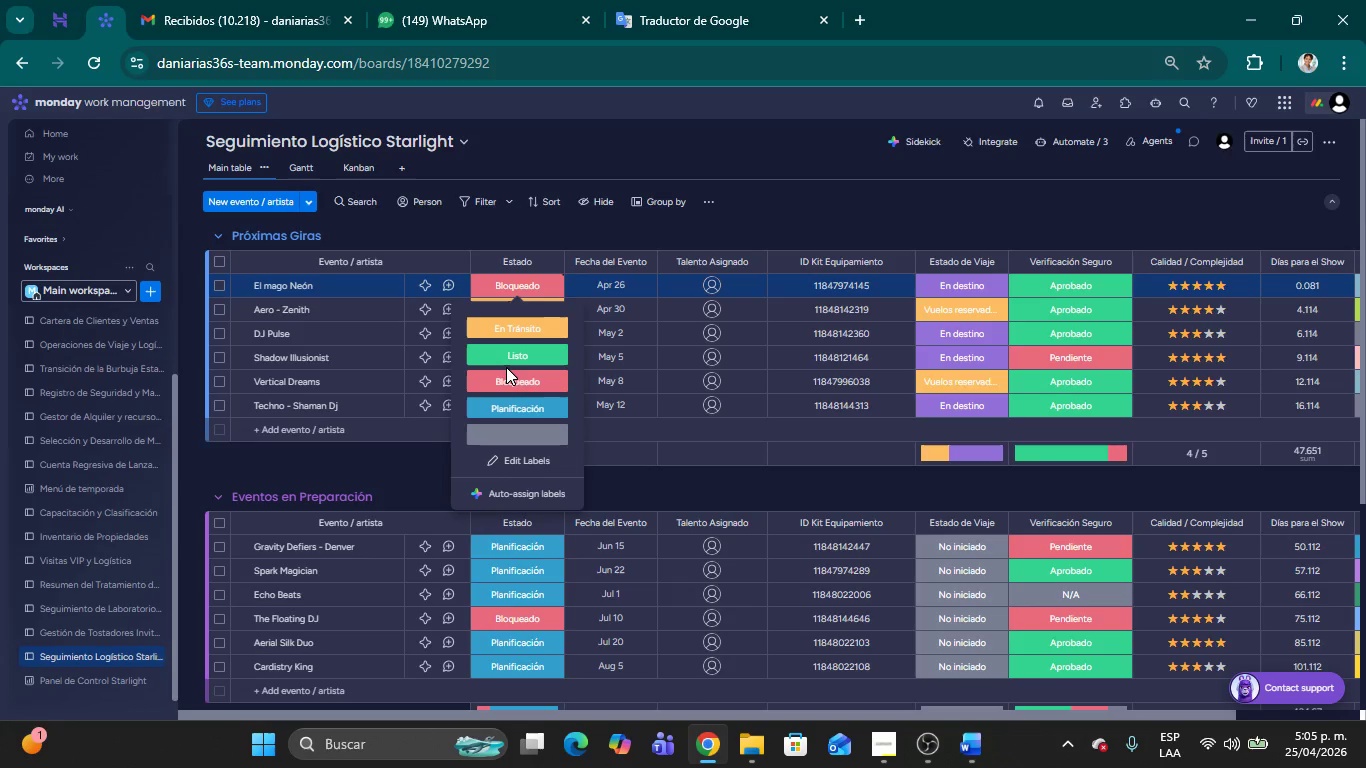 
left_click([506, 358])
 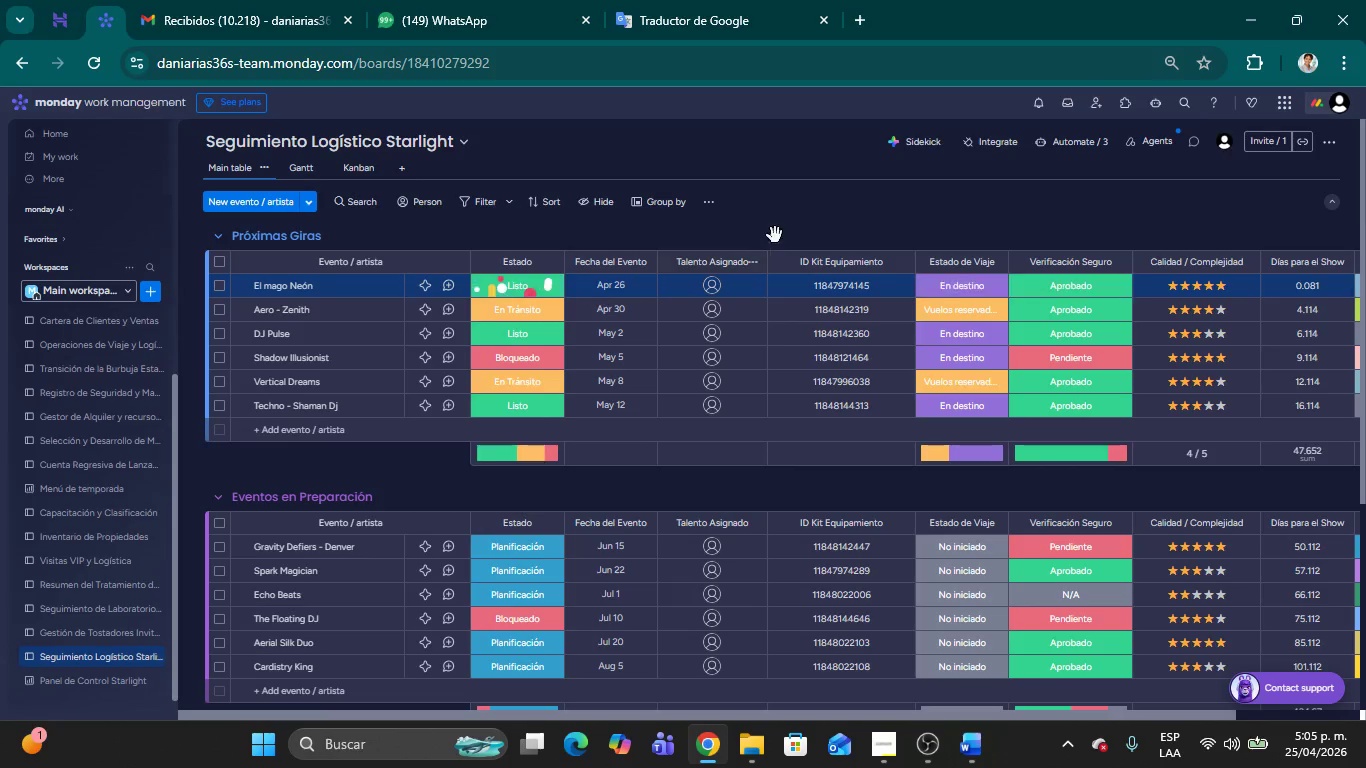 
left_click([786, 219])
 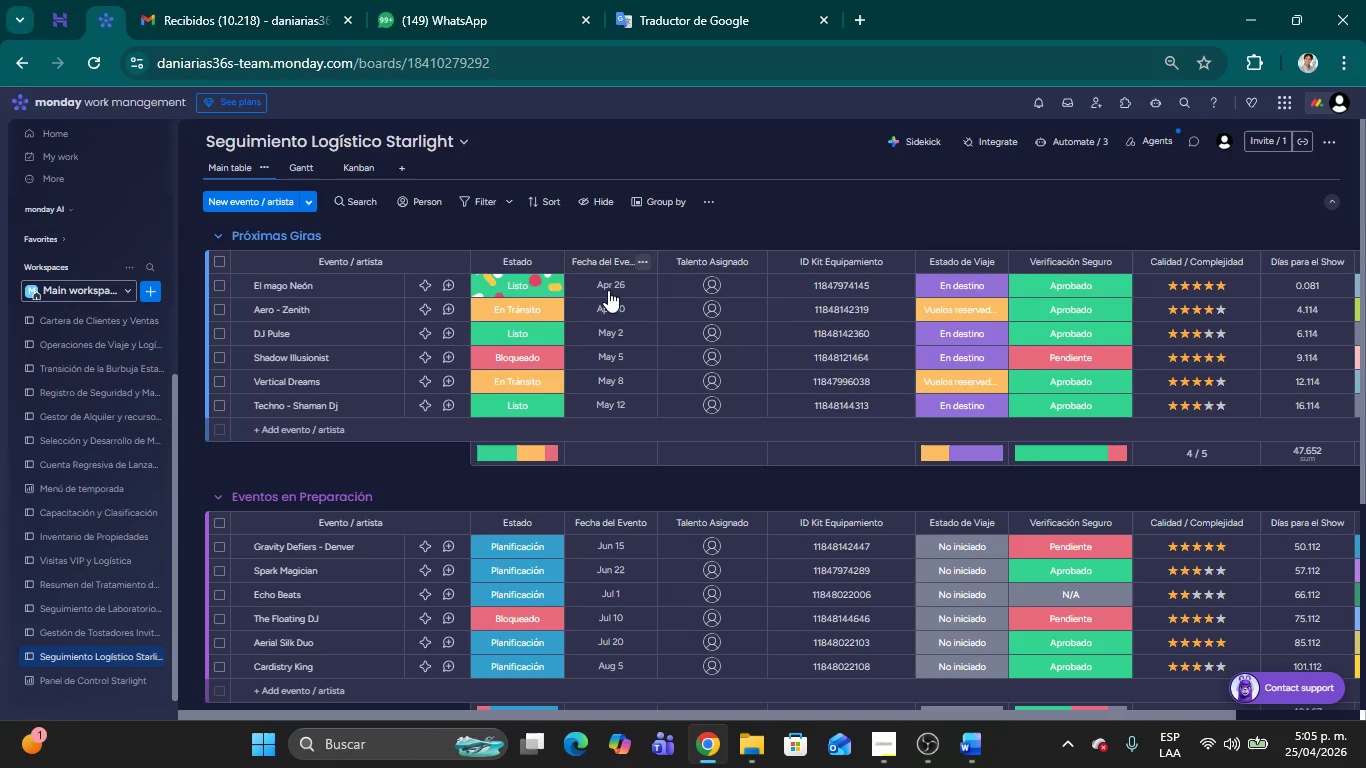 
left_click([609, 287])
 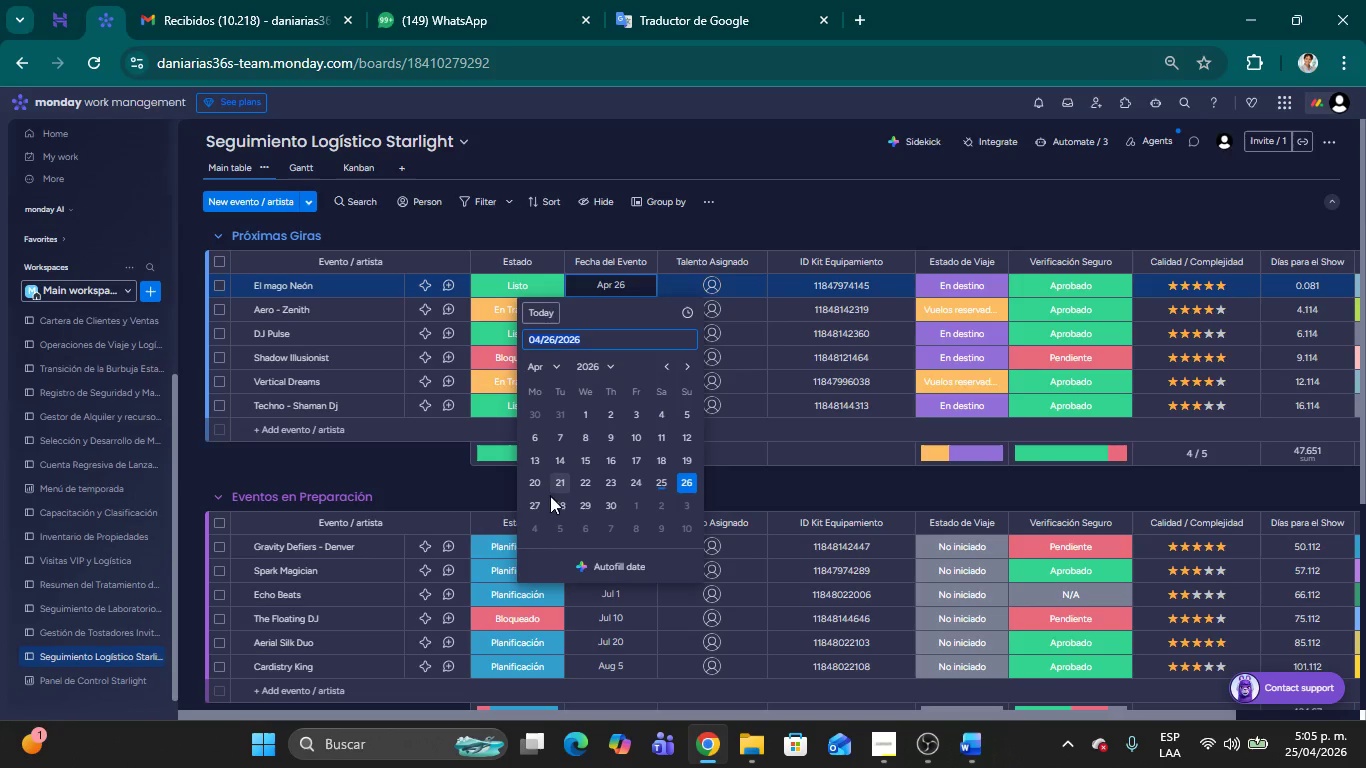 
left_click([556, 509])
 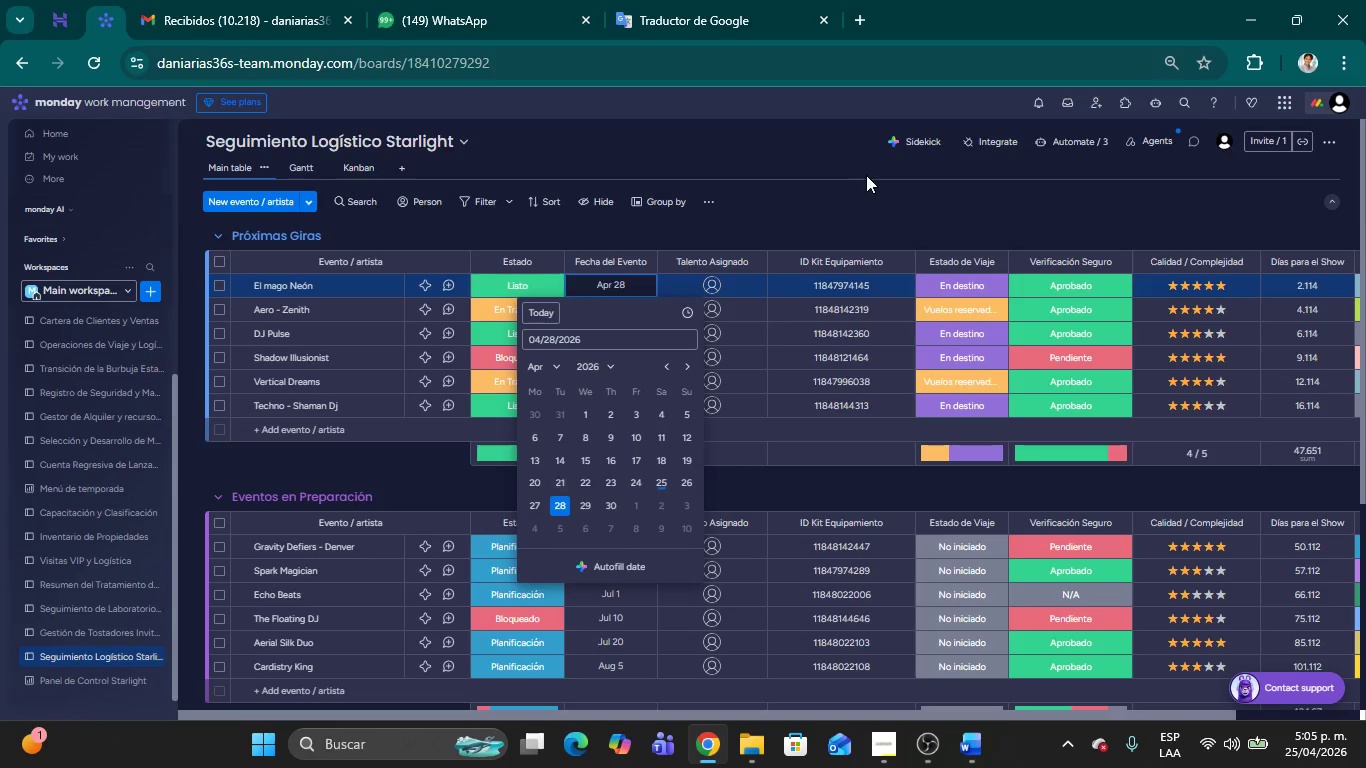 
left_click([866, 175])
 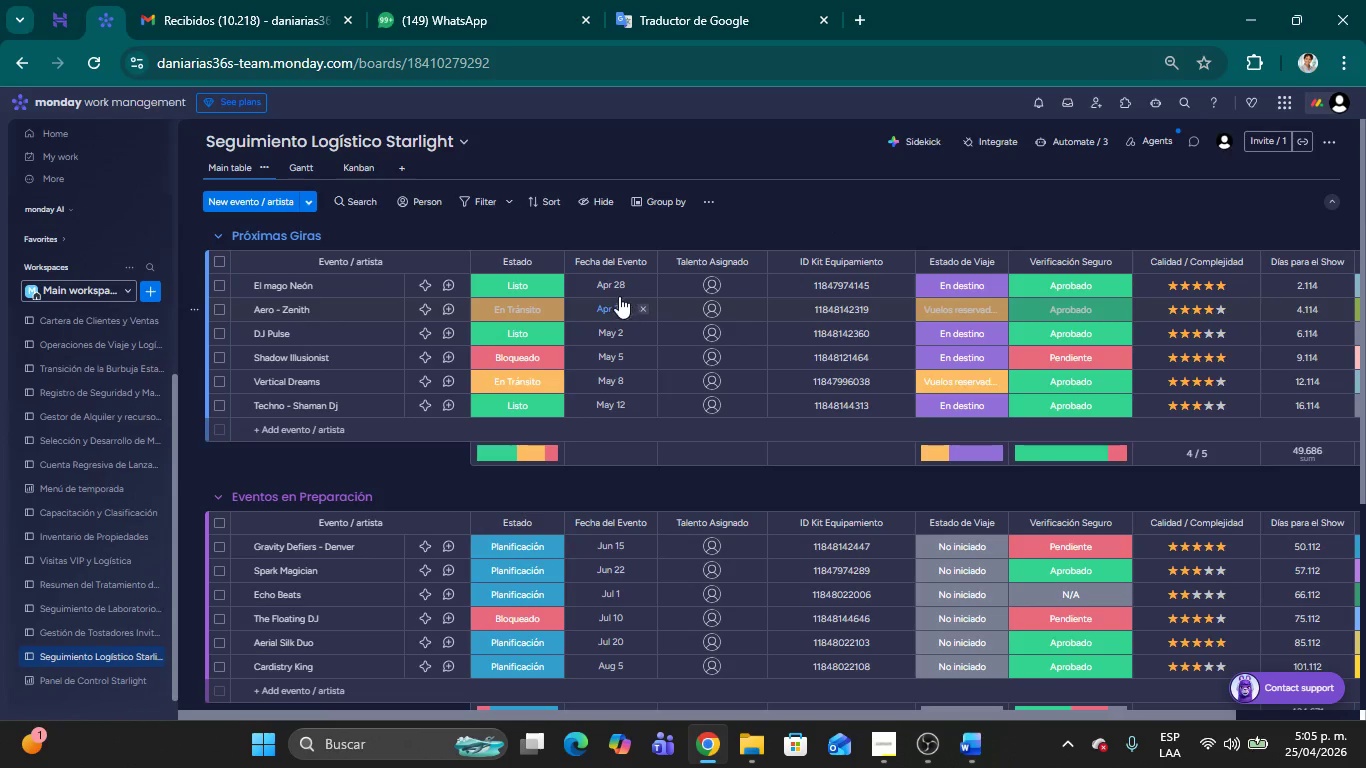 
left_click([604, 290])
 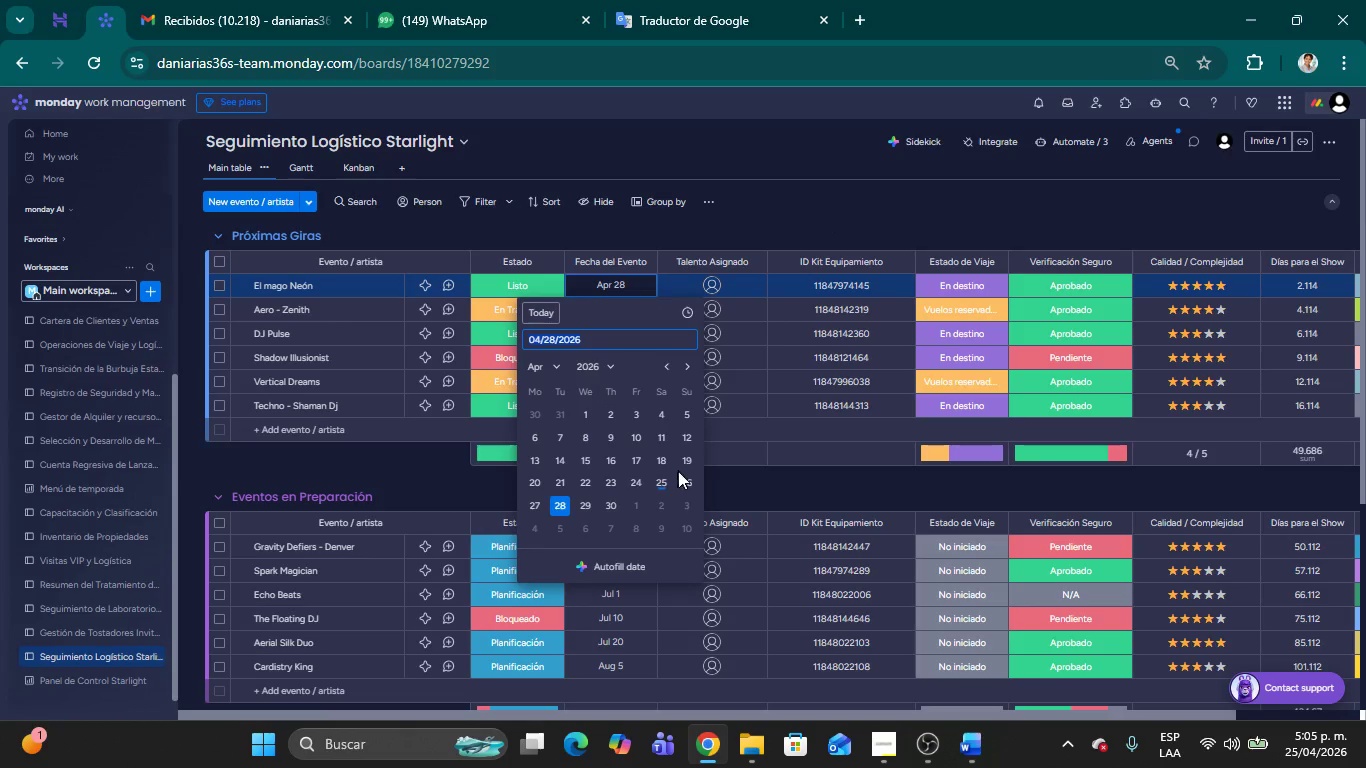 
left_click([681, 481])
 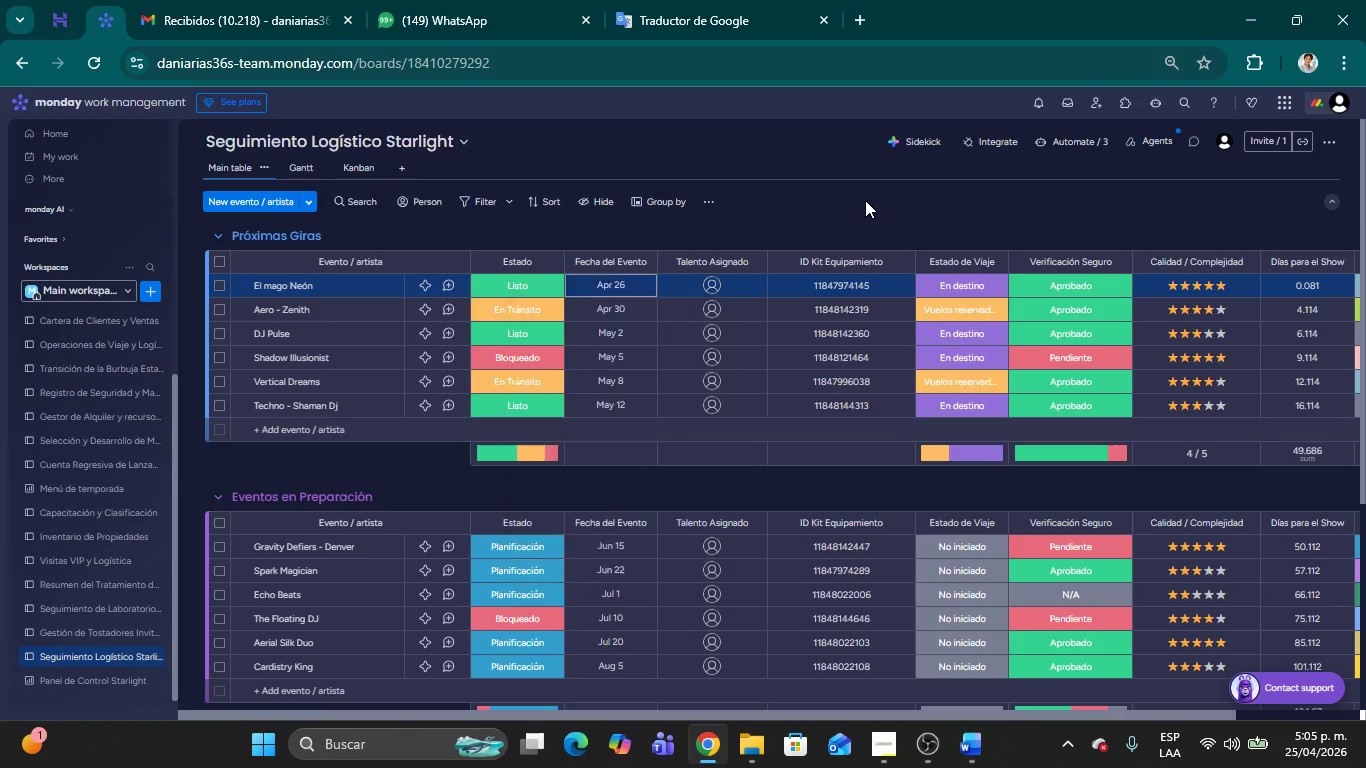 
left_click([866, 200])
 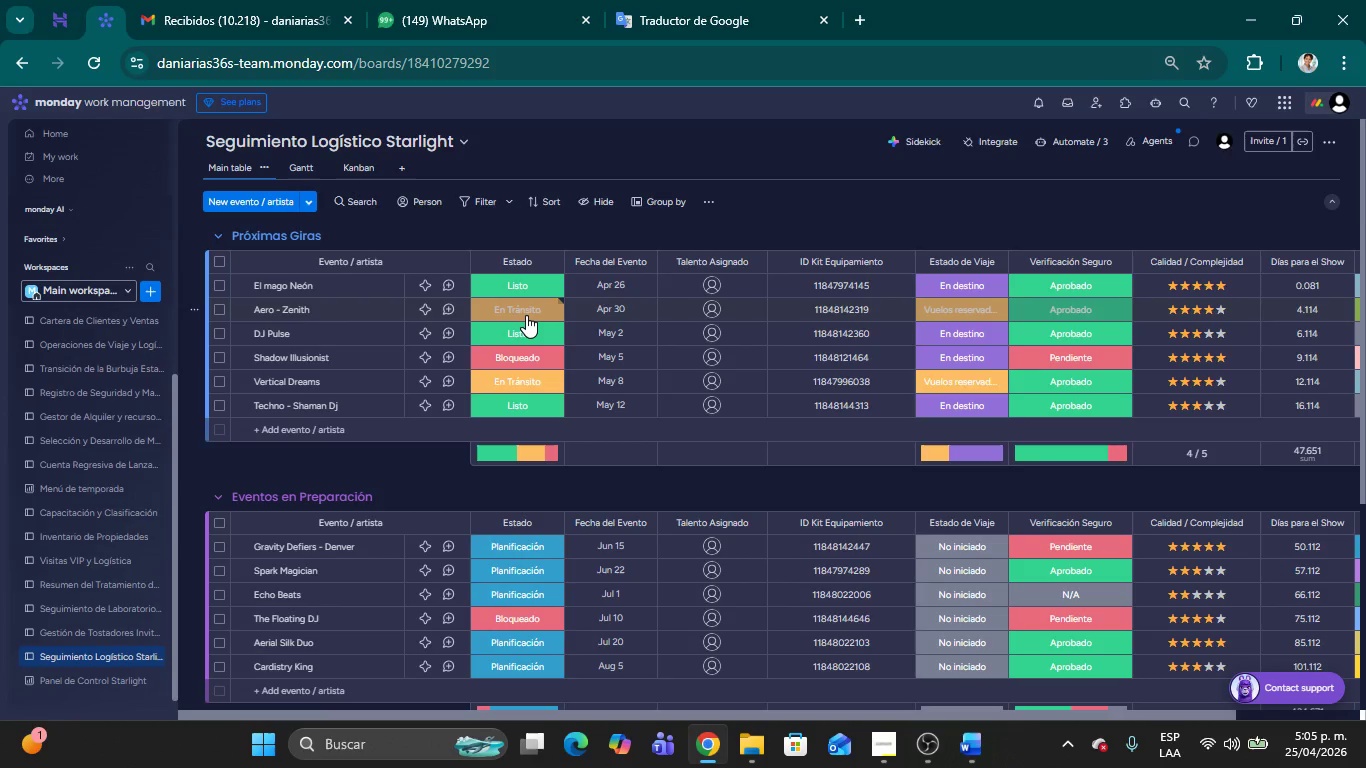 
wait(6.12)
 